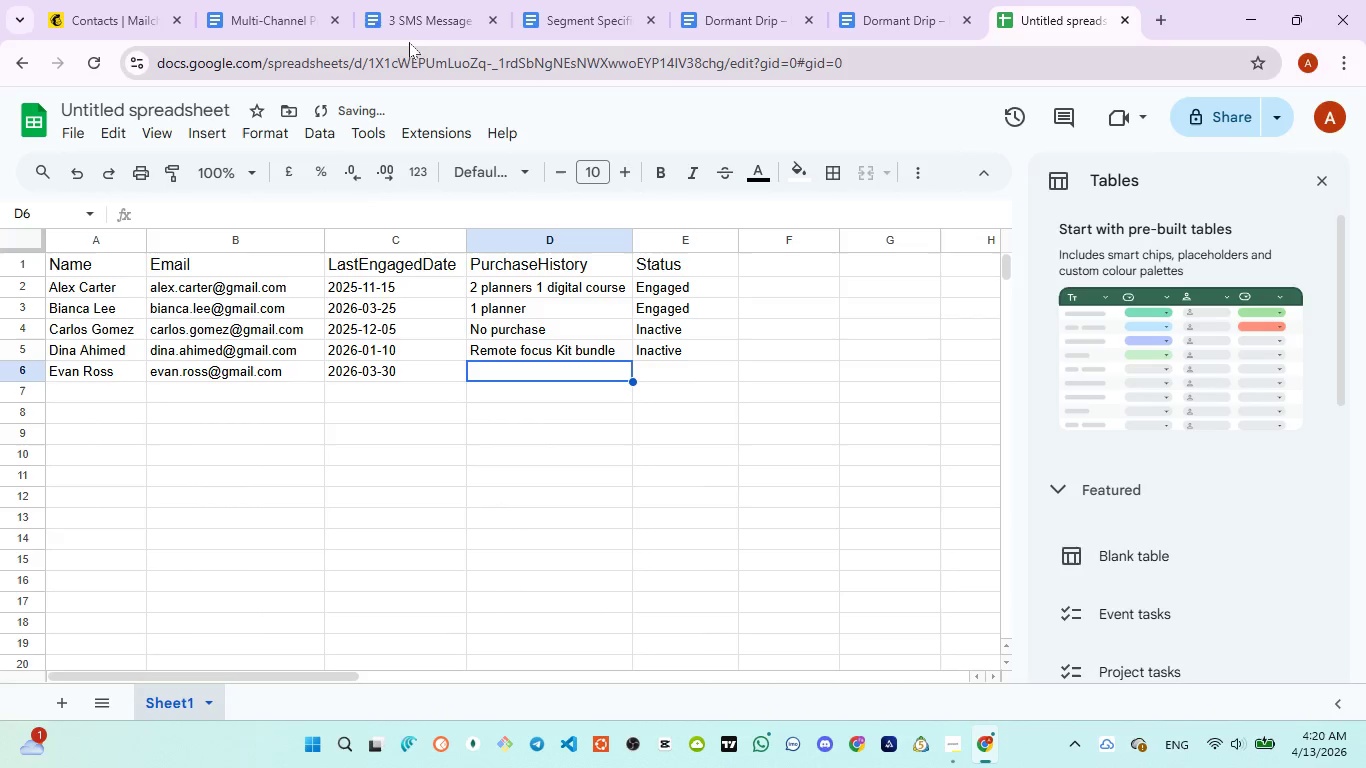 
left_click([404, 32])
 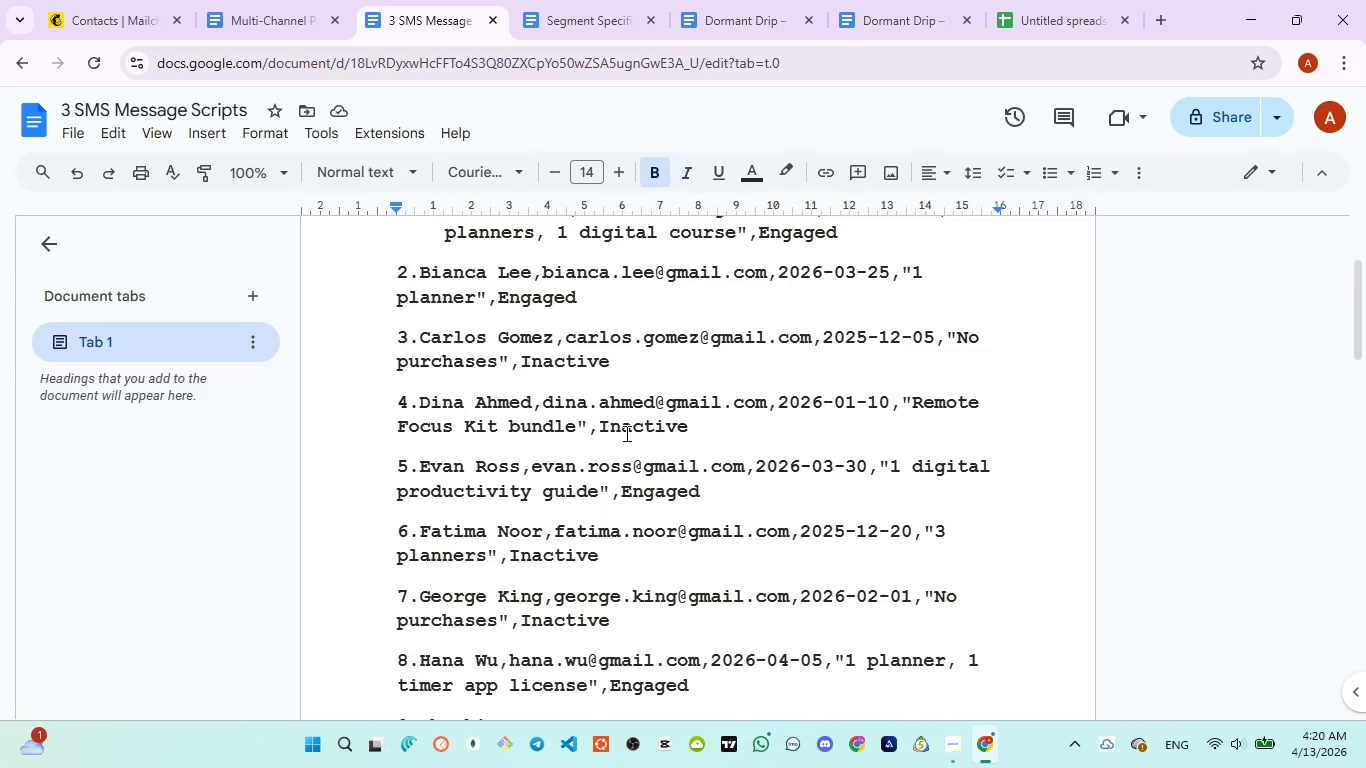 
wait(7.78)
 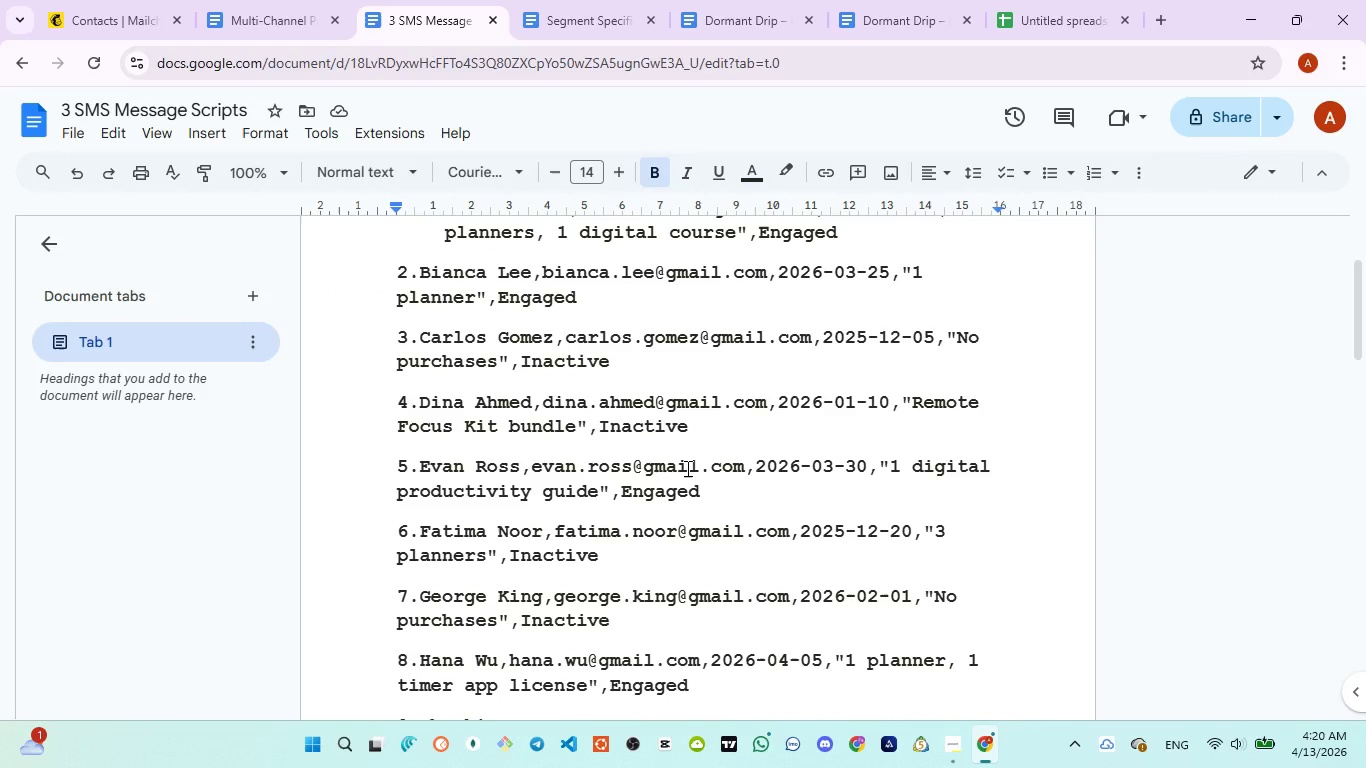 
left_click([1031, 29])
 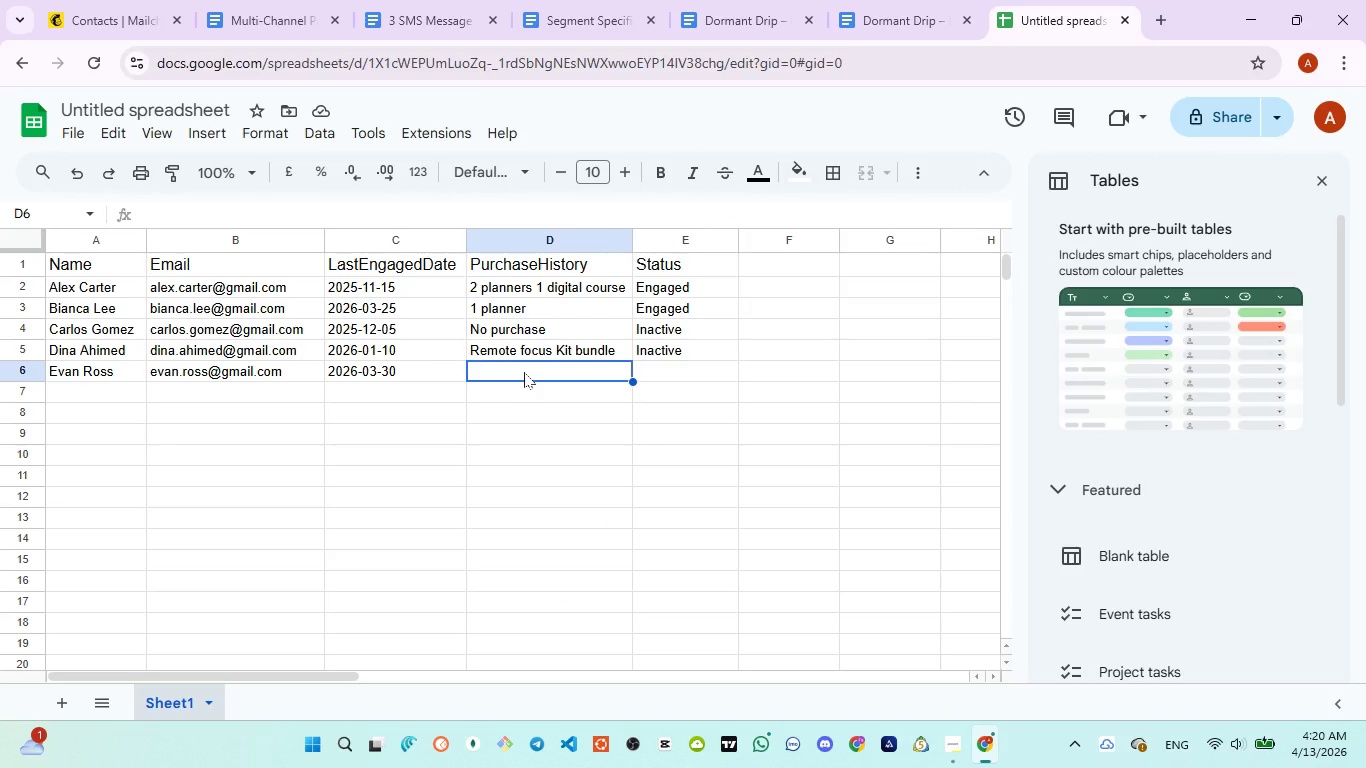 
wait(5.53)
 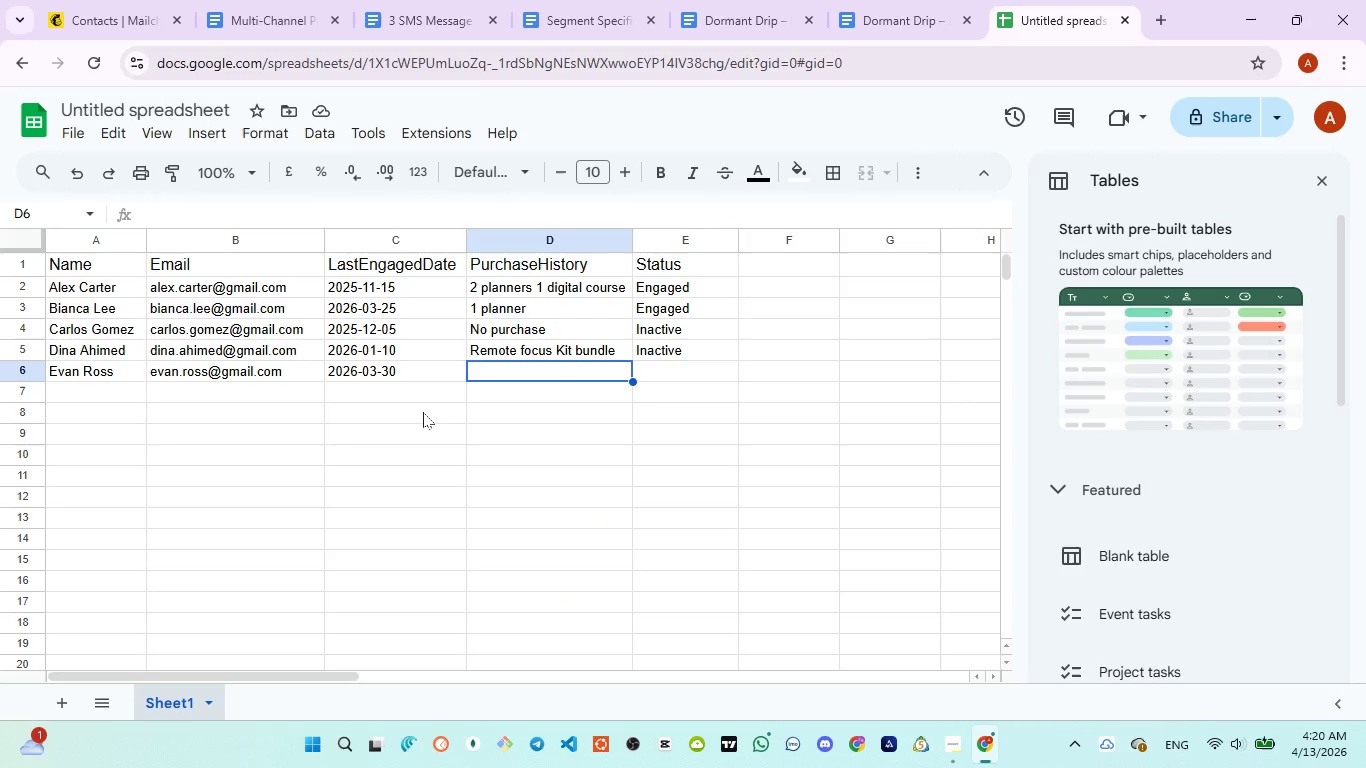 
left_click([399, 28])
 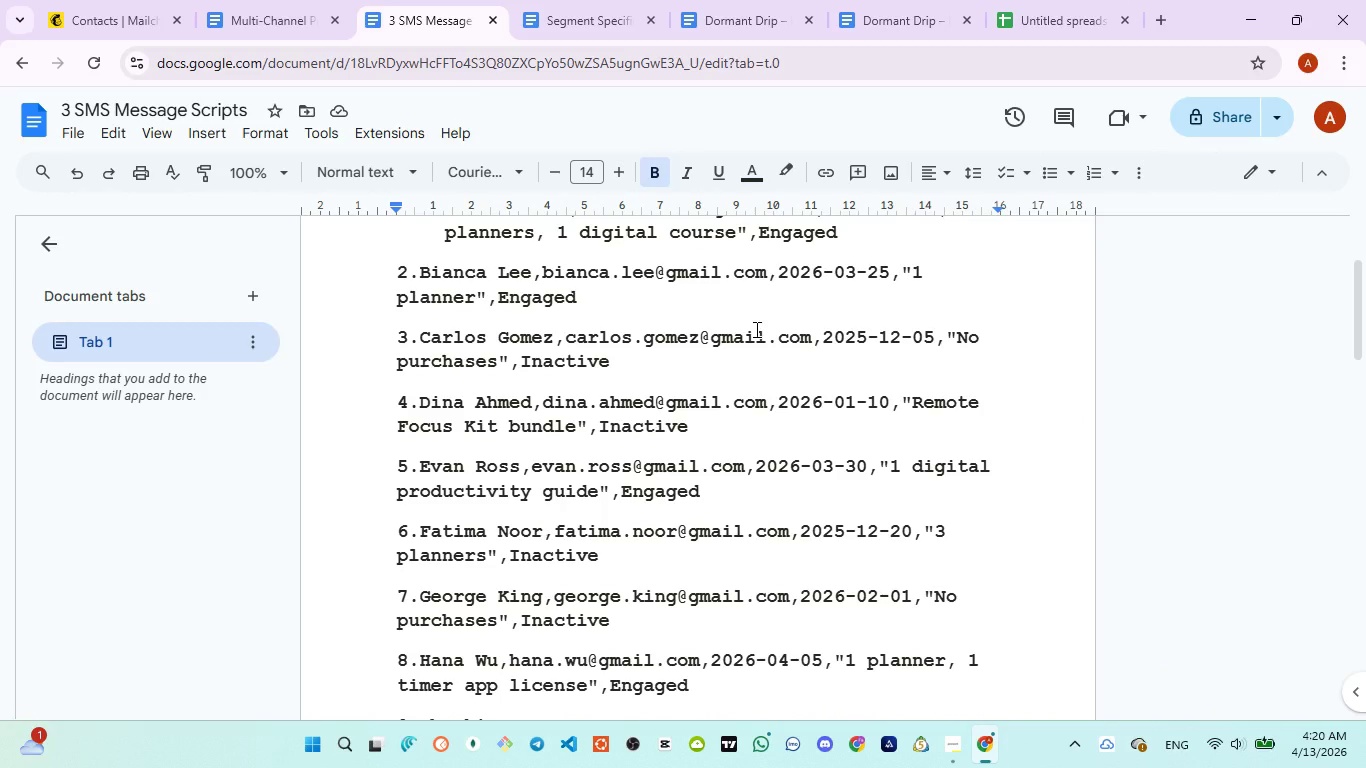 
wait(8.78)
 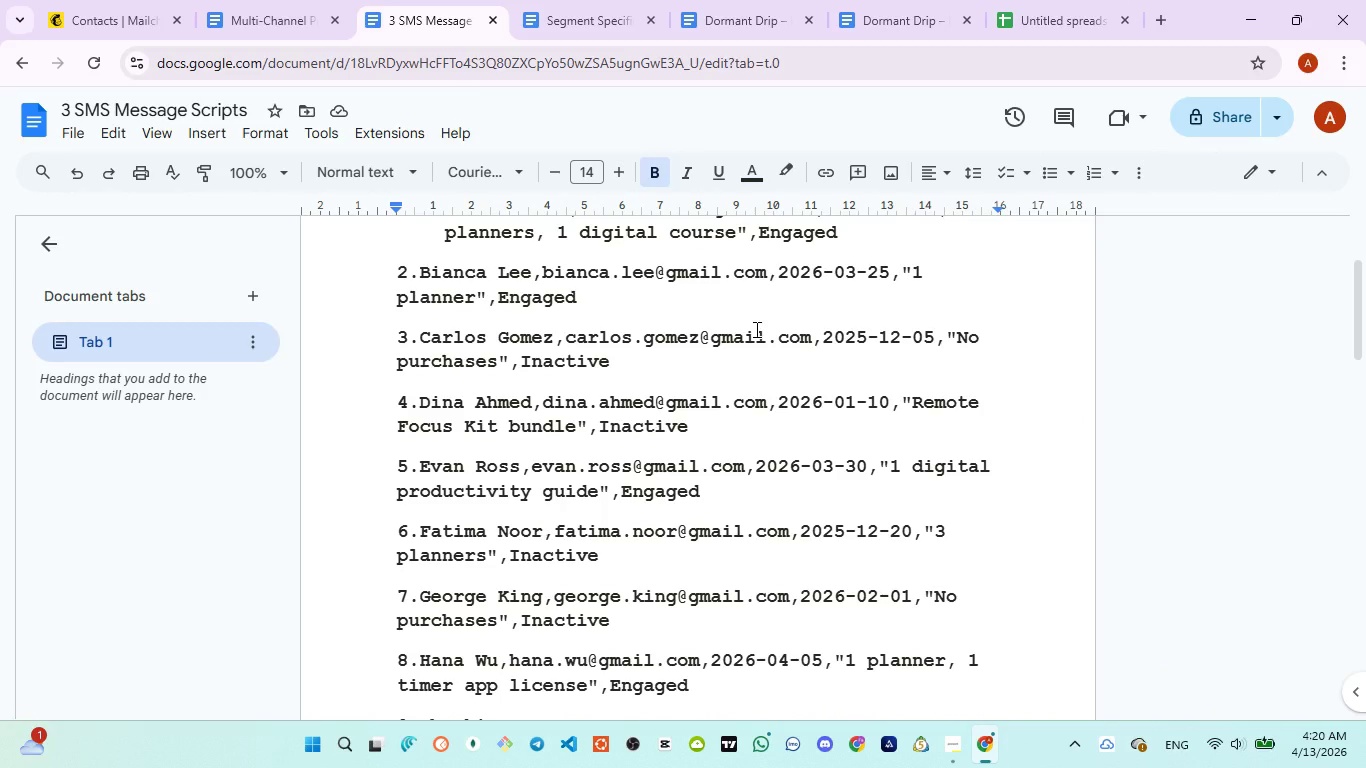 
left_click([1029, 35])
 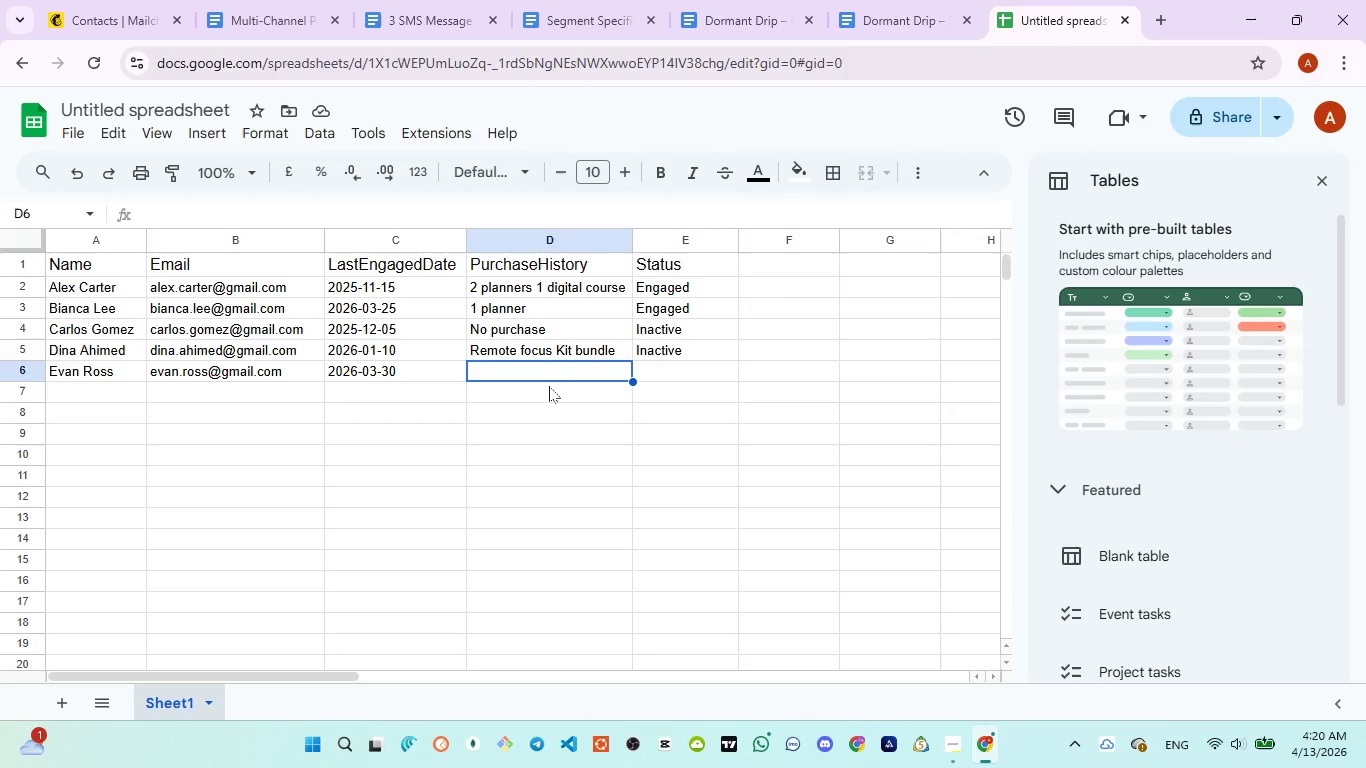 
type(i )
key(Backspace)
key(Backspace)
type(1 digital productivity )
 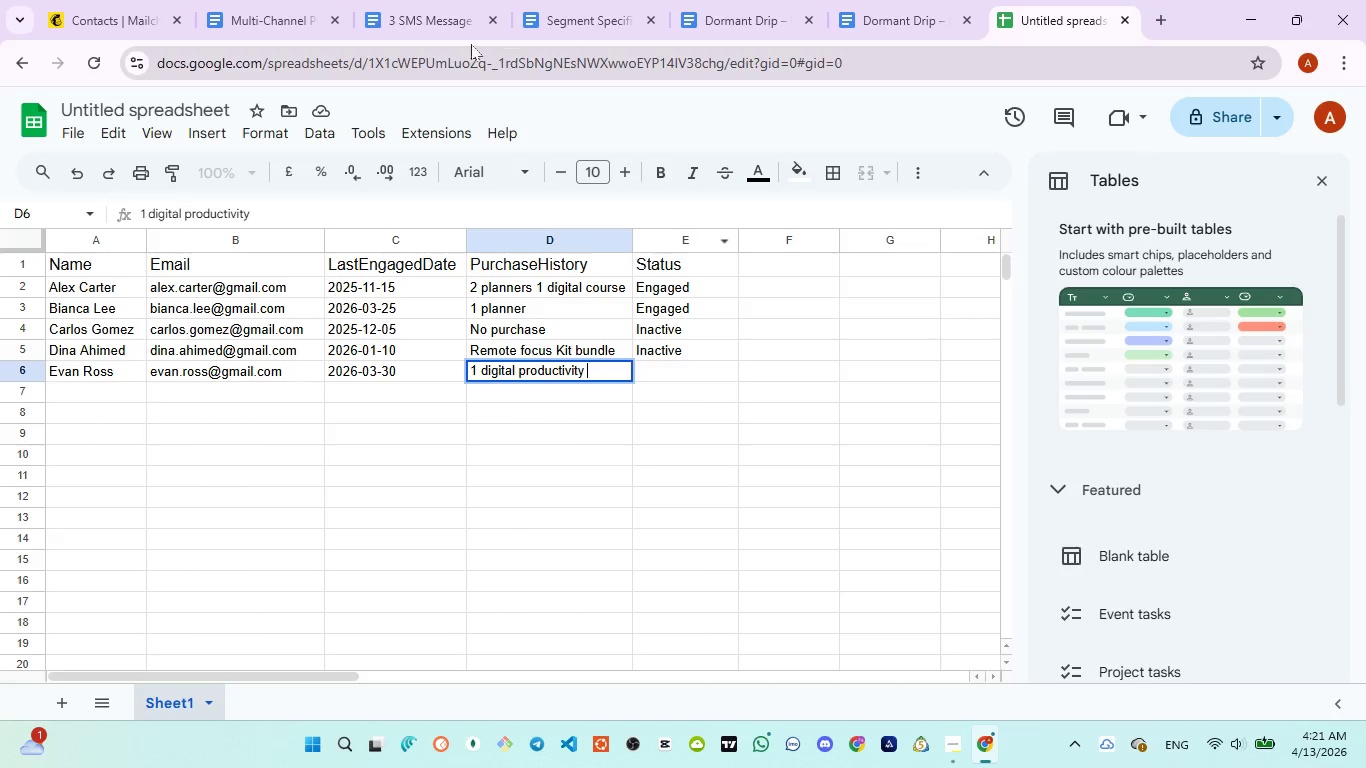 
left_click([429, 31])
 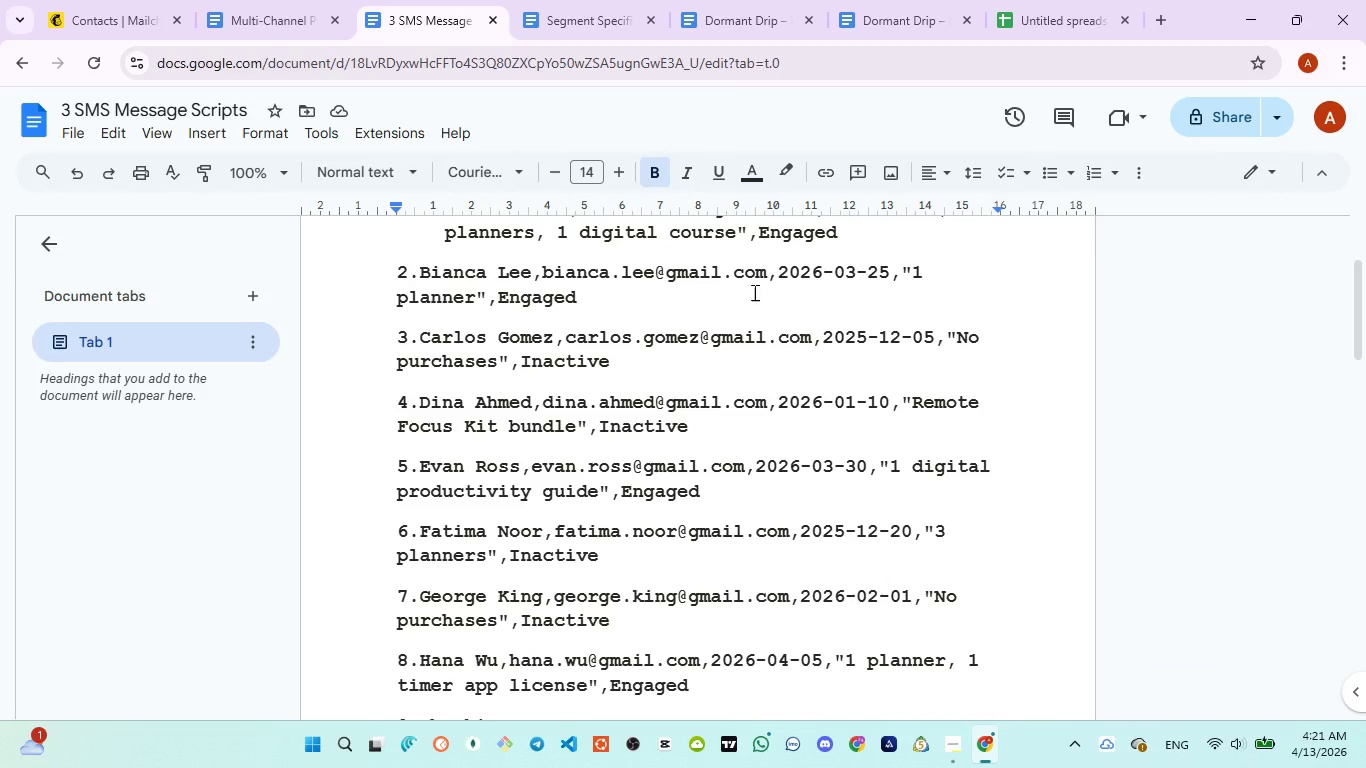 
wait(5.28)
 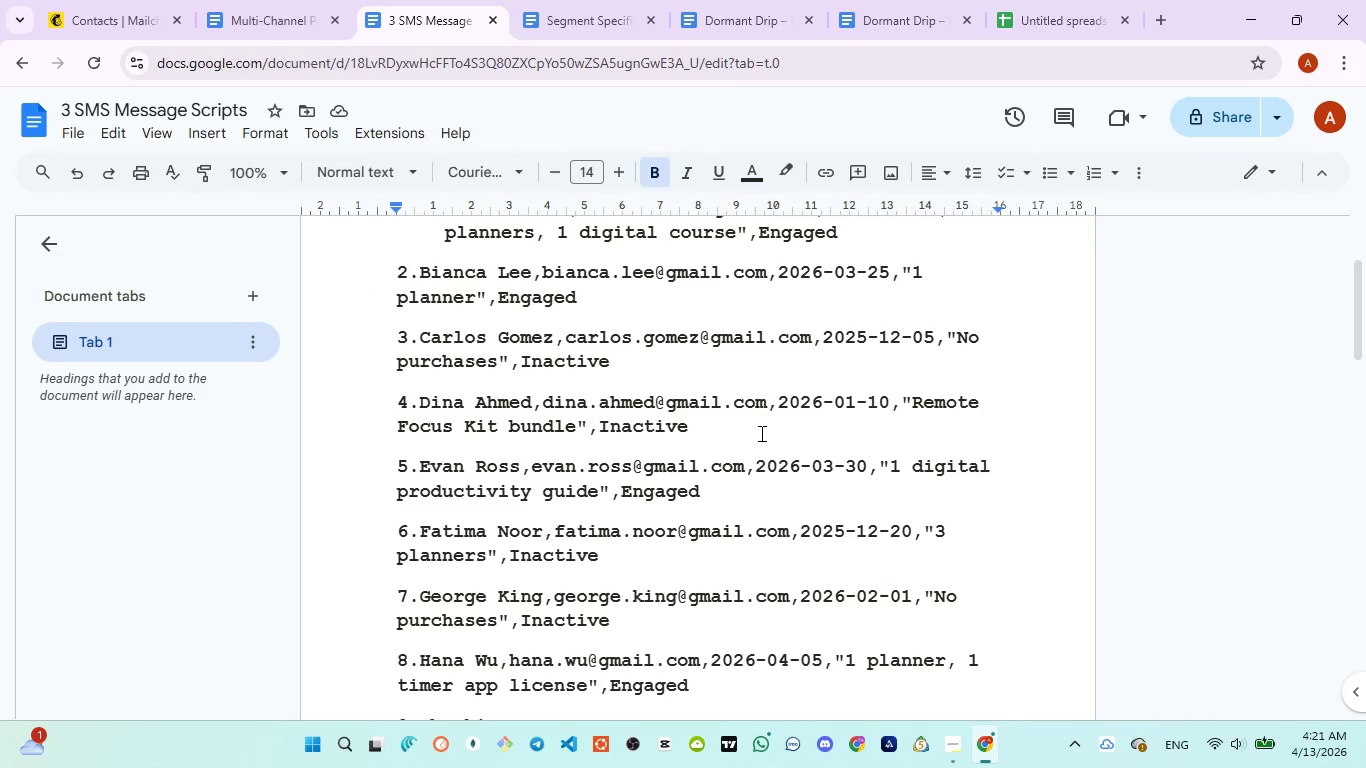 
left_click([1018, 24])
 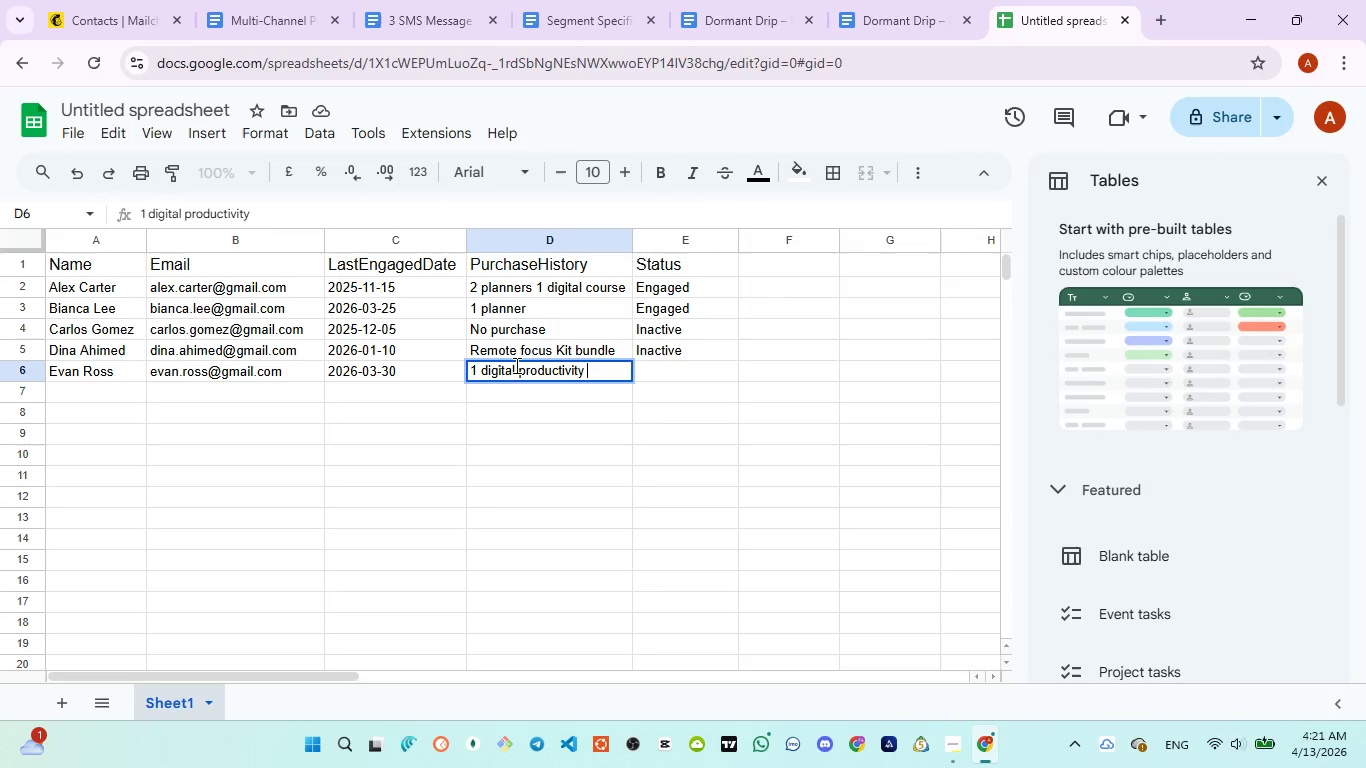 
type( guide)
 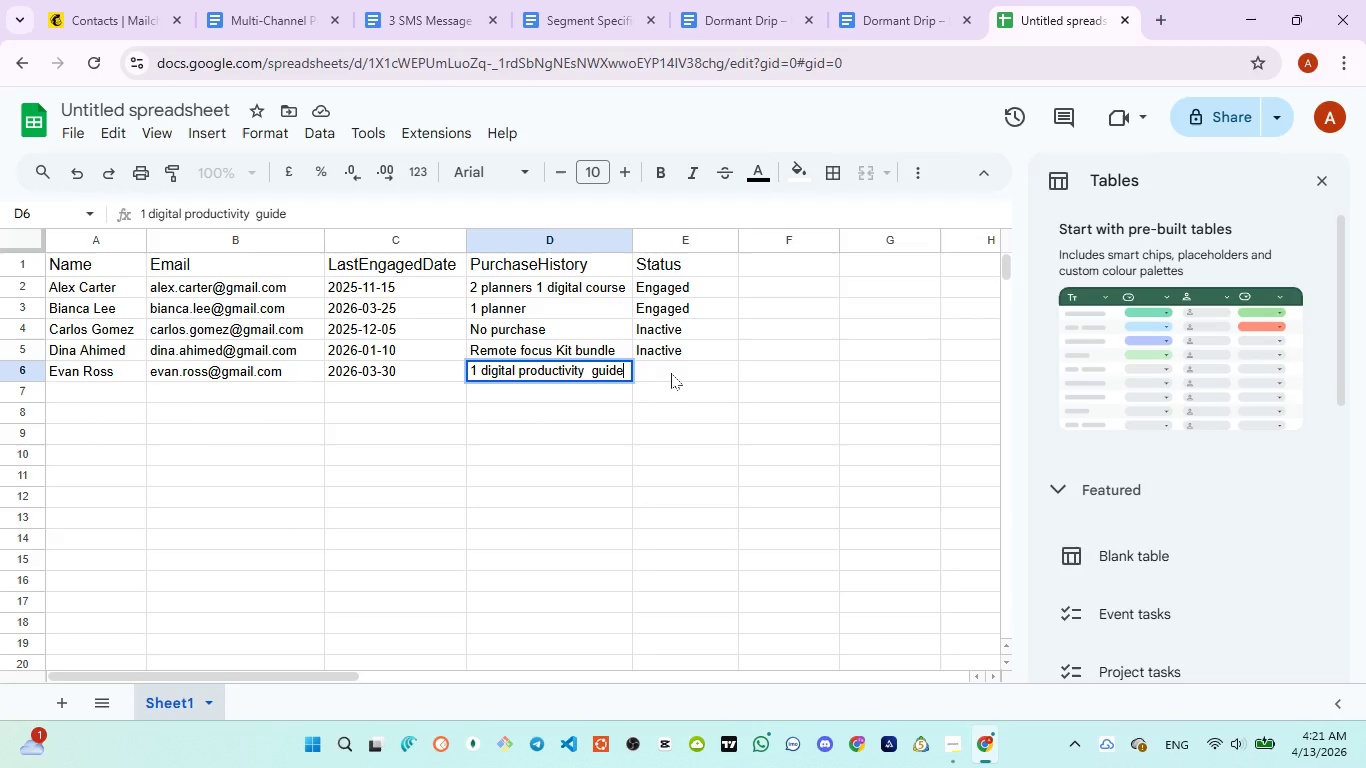 
left_click([671, 373])
 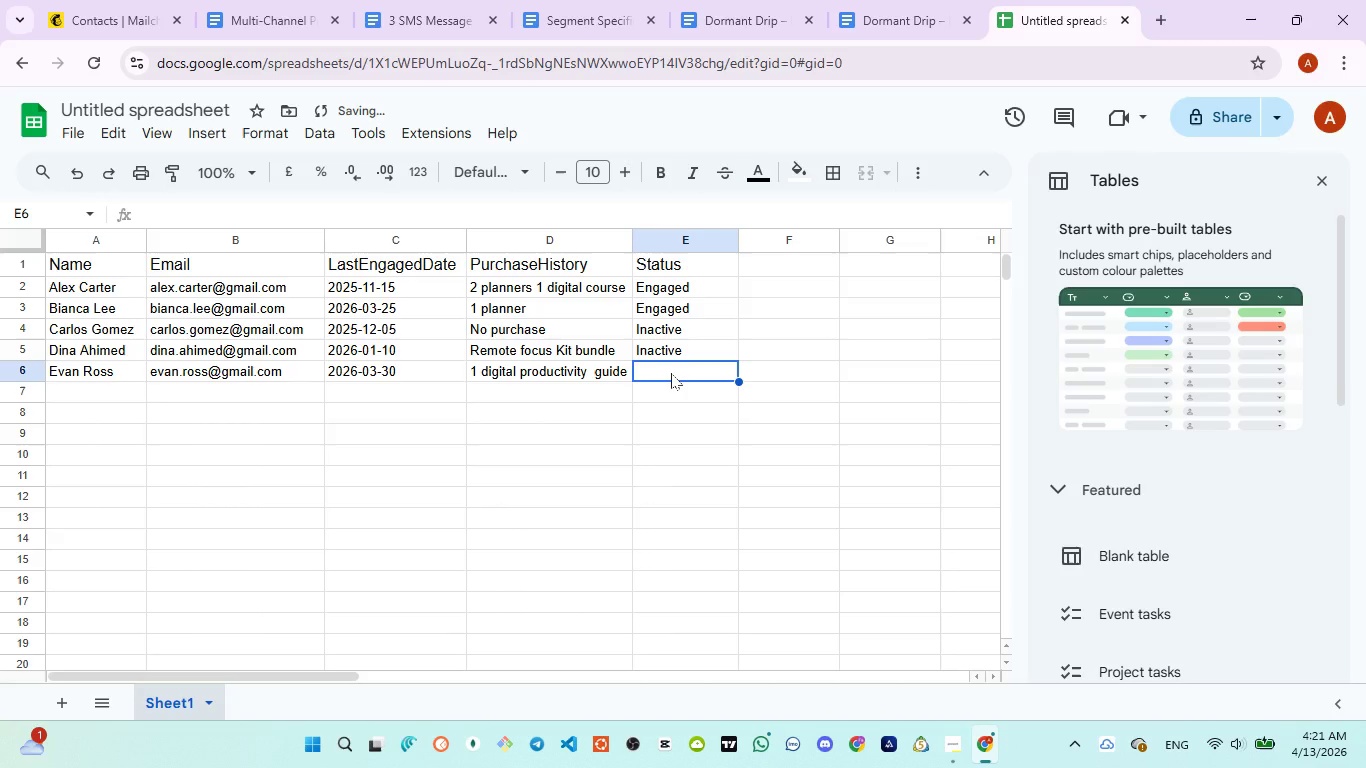 
key(Shift+ShiftLeft)
 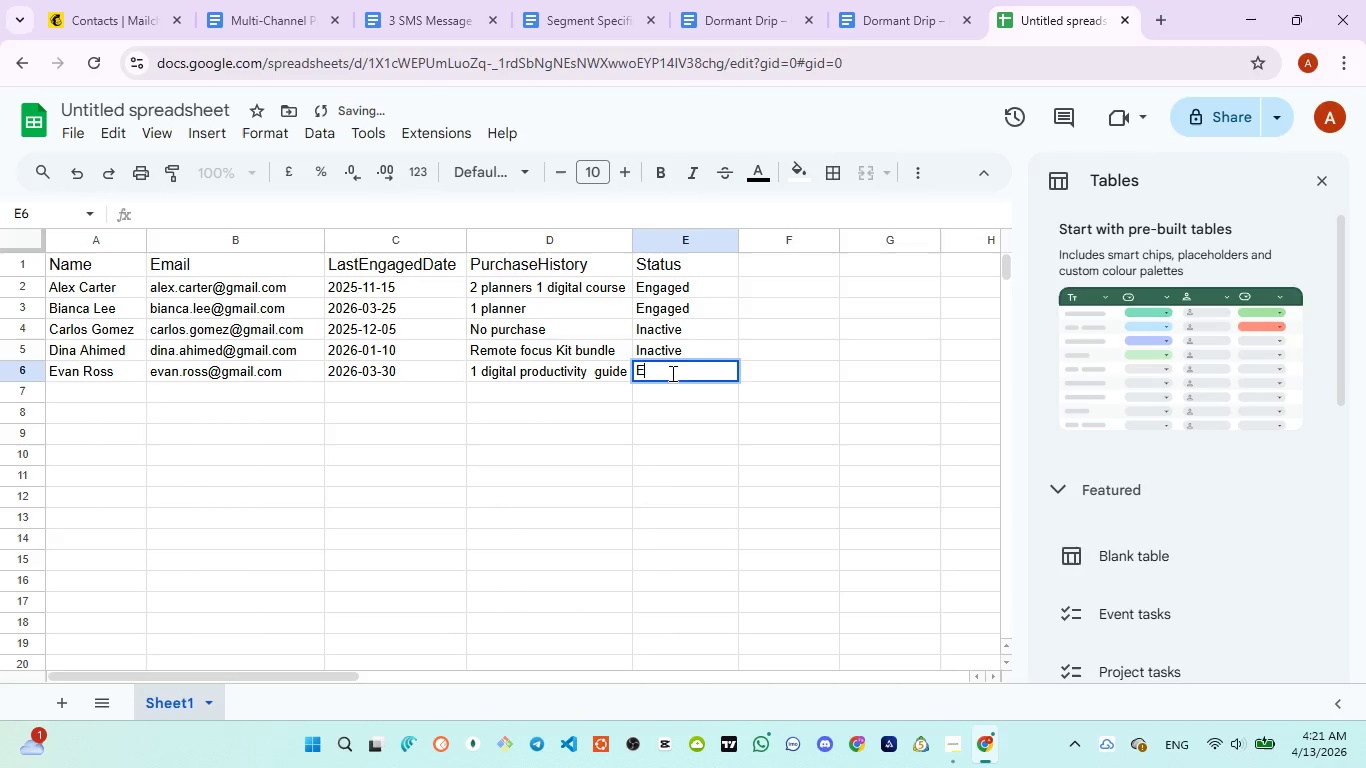 
key(Shift+E)
 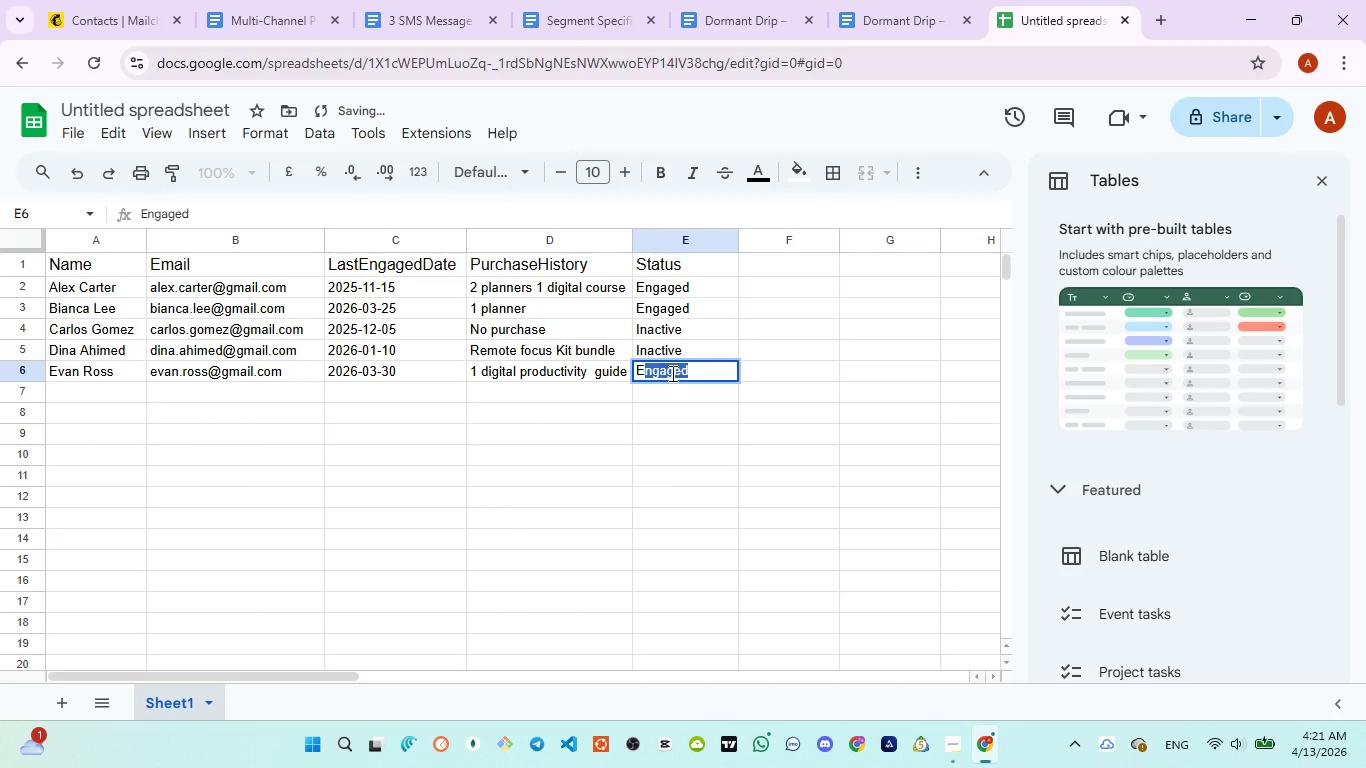 
key(ArrowRight)
 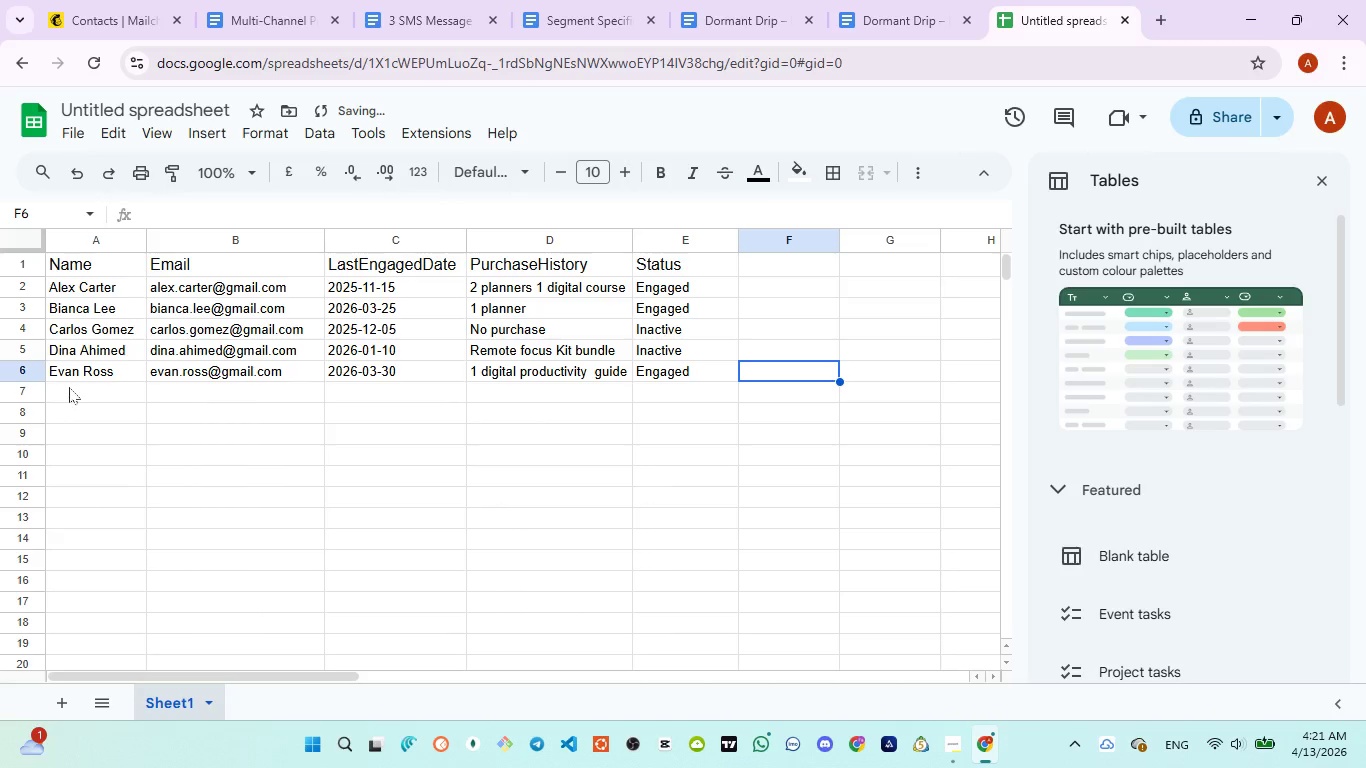 
left_click([69, 384])
 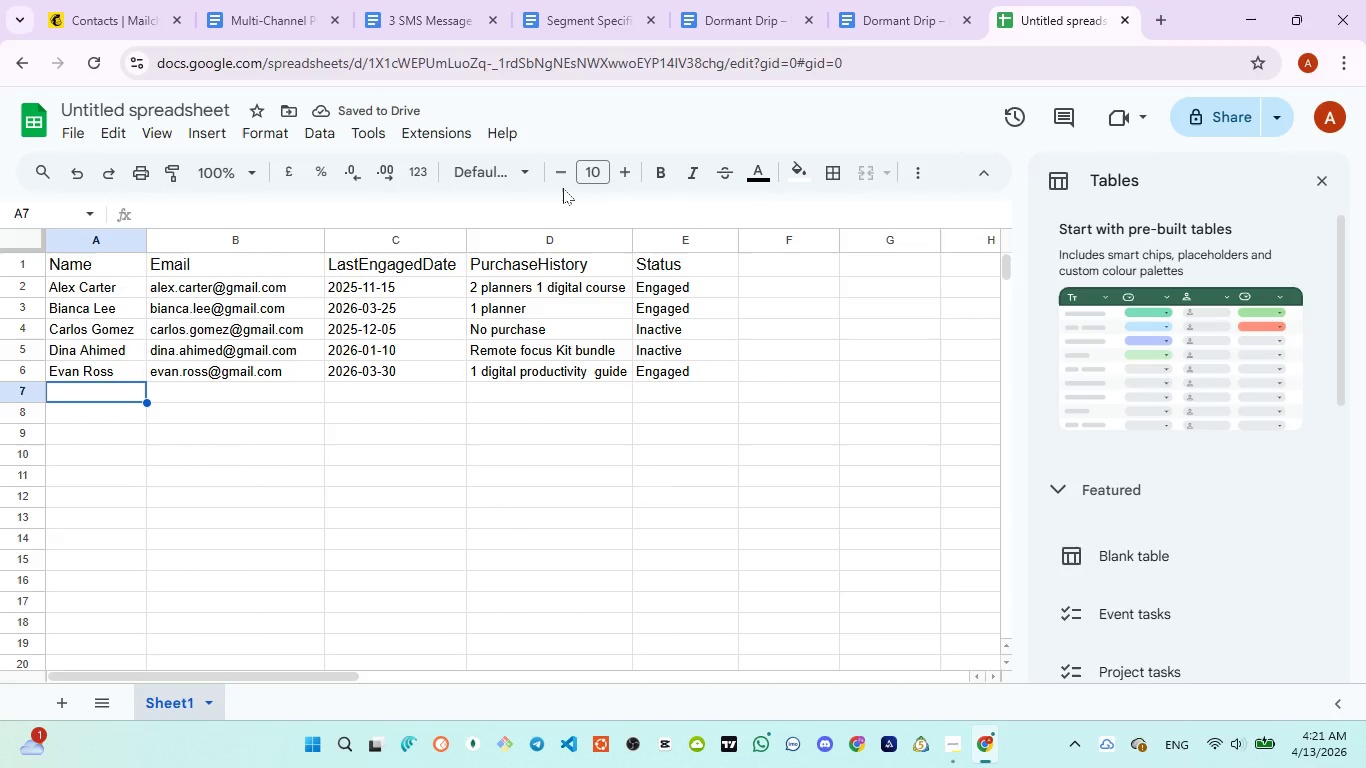 
type(Fatima Noor)
 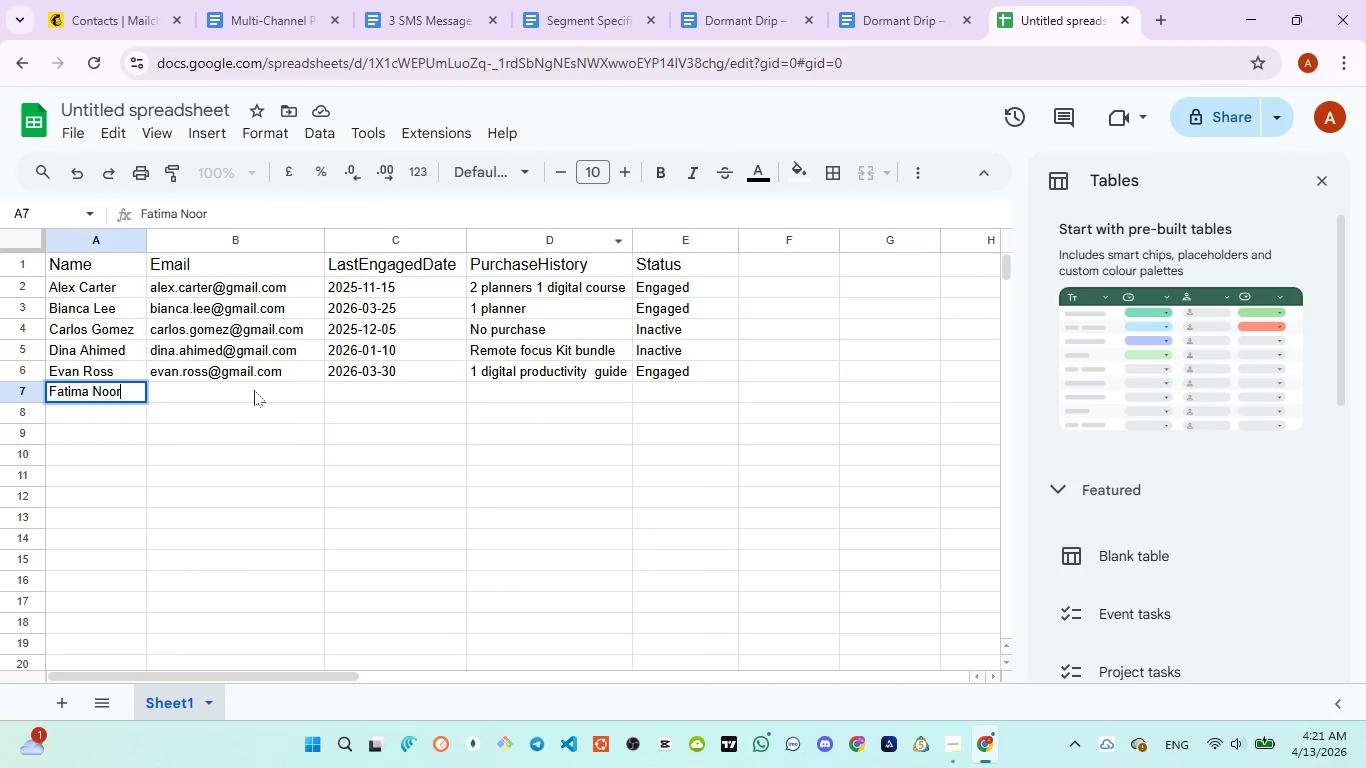 
left_click([249, 384])
 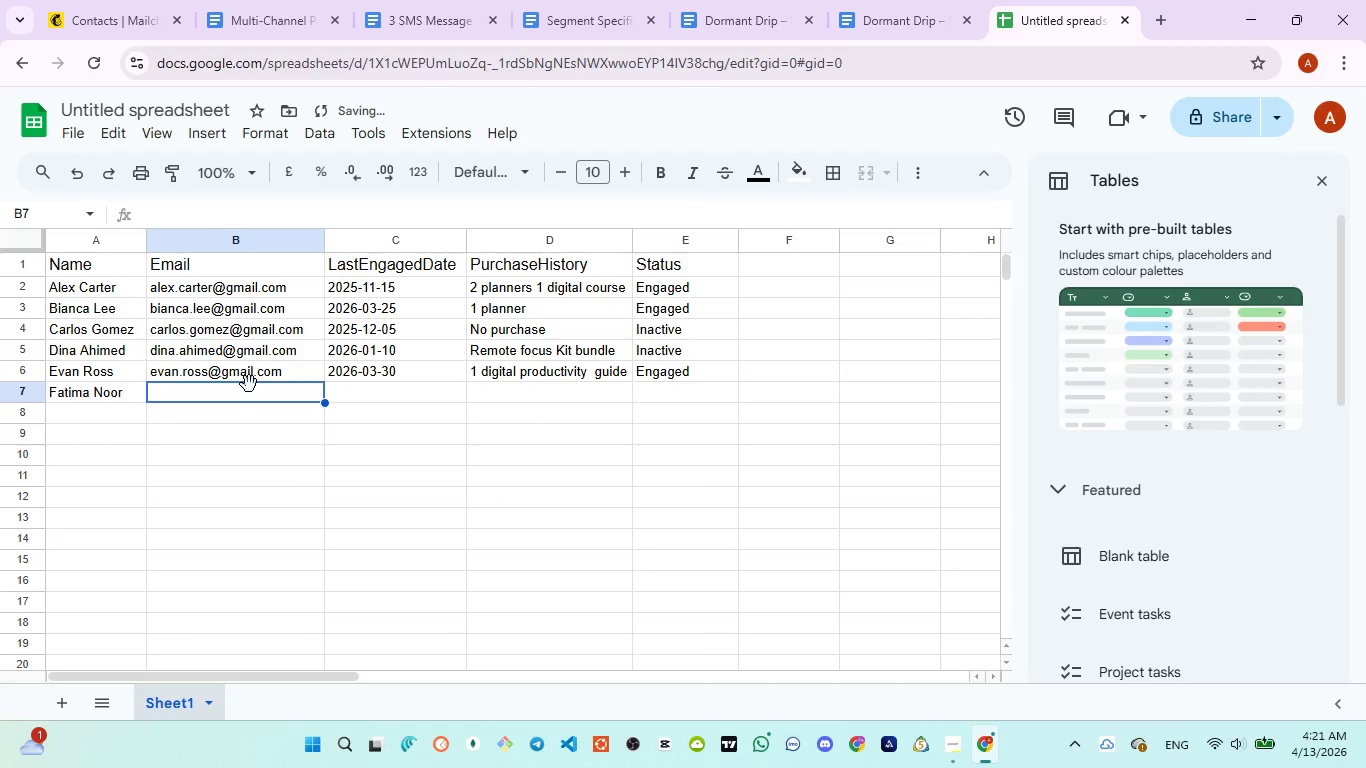 
type(fatima.noor@gmail.com)
 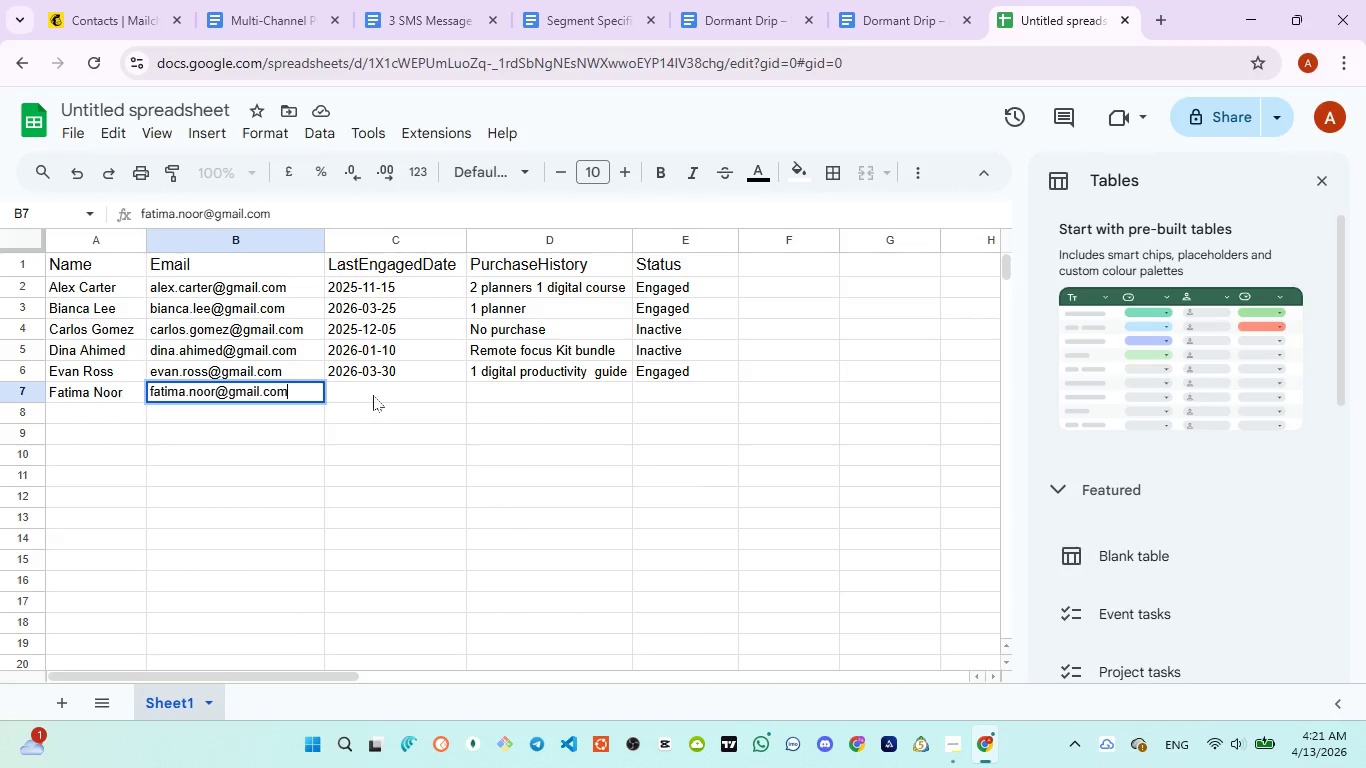 
left_click([373, 394])
 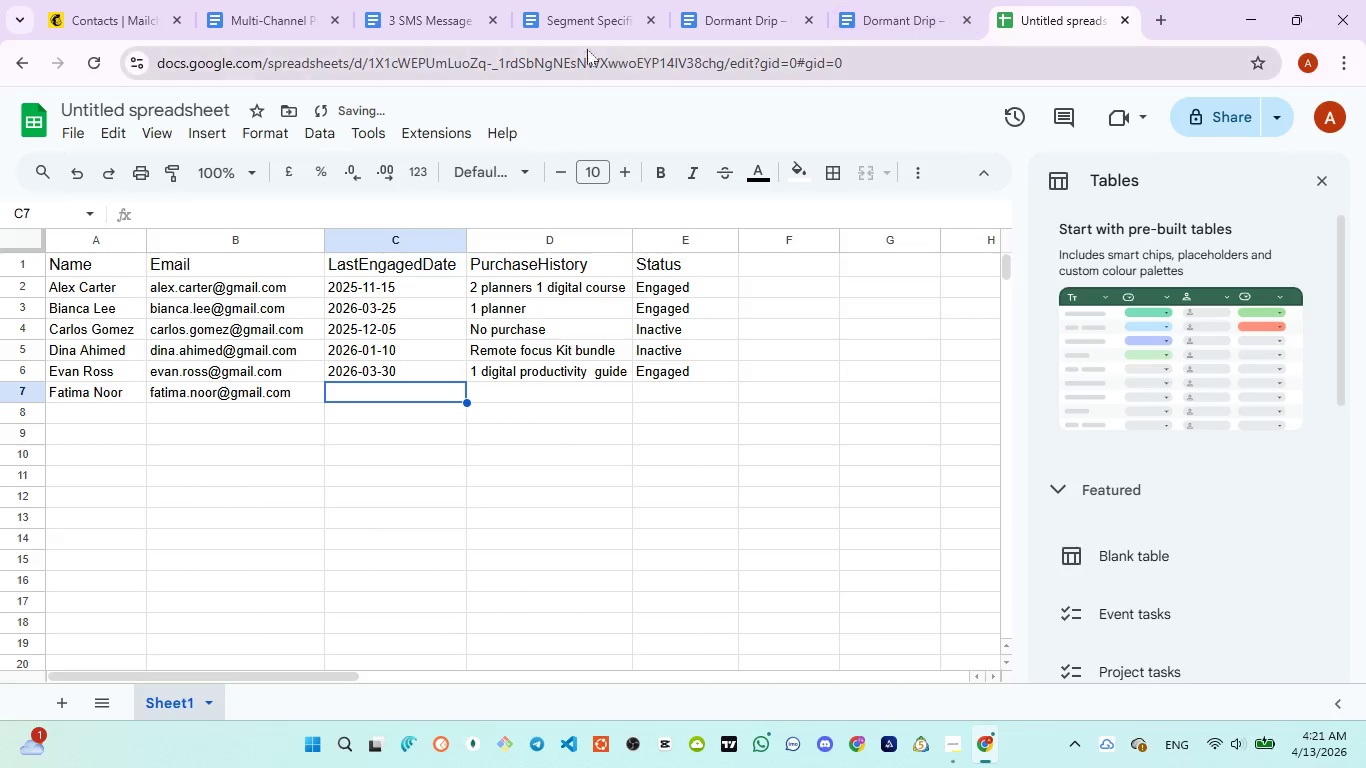 
left_click([432, 15])
 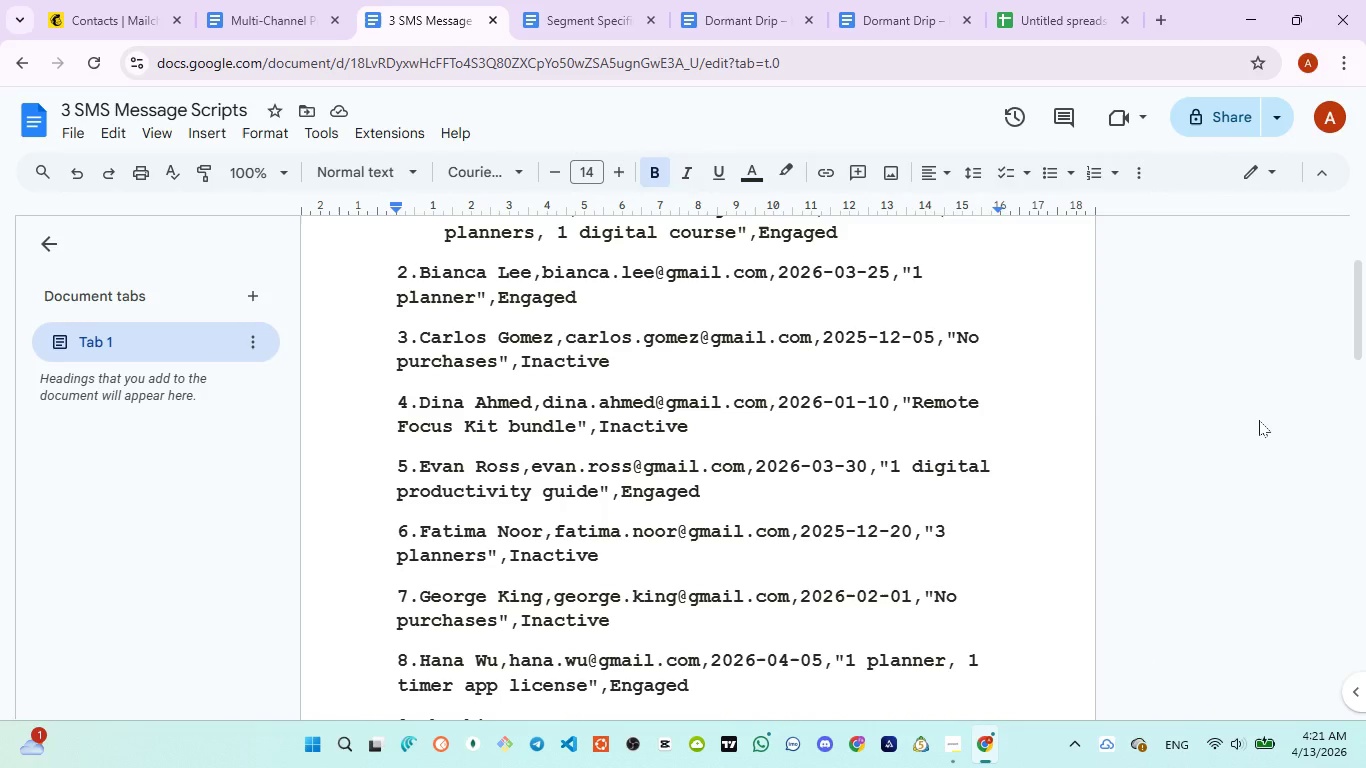 
wait(5.26)
 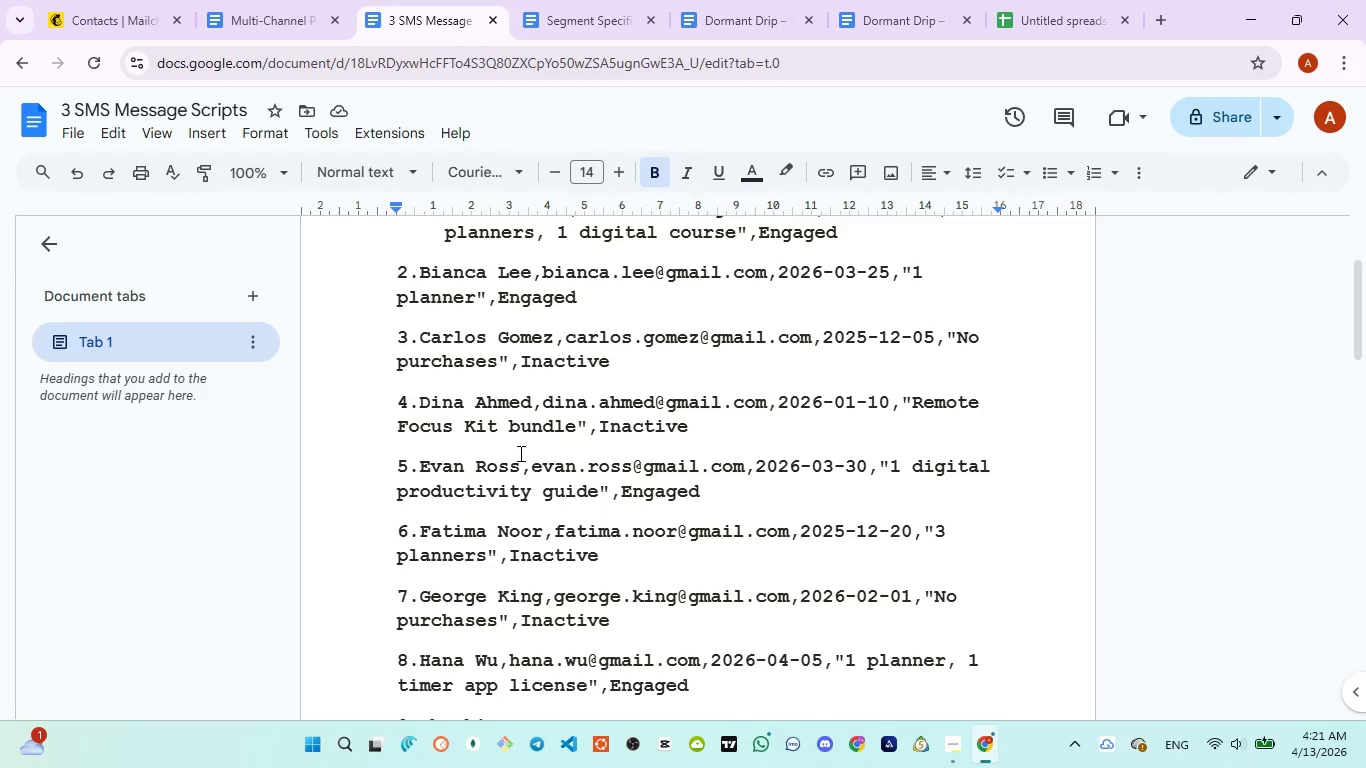 
left_click_drag(start_coordinate=[1356, 328], to_coordinate=[1358, 378])
 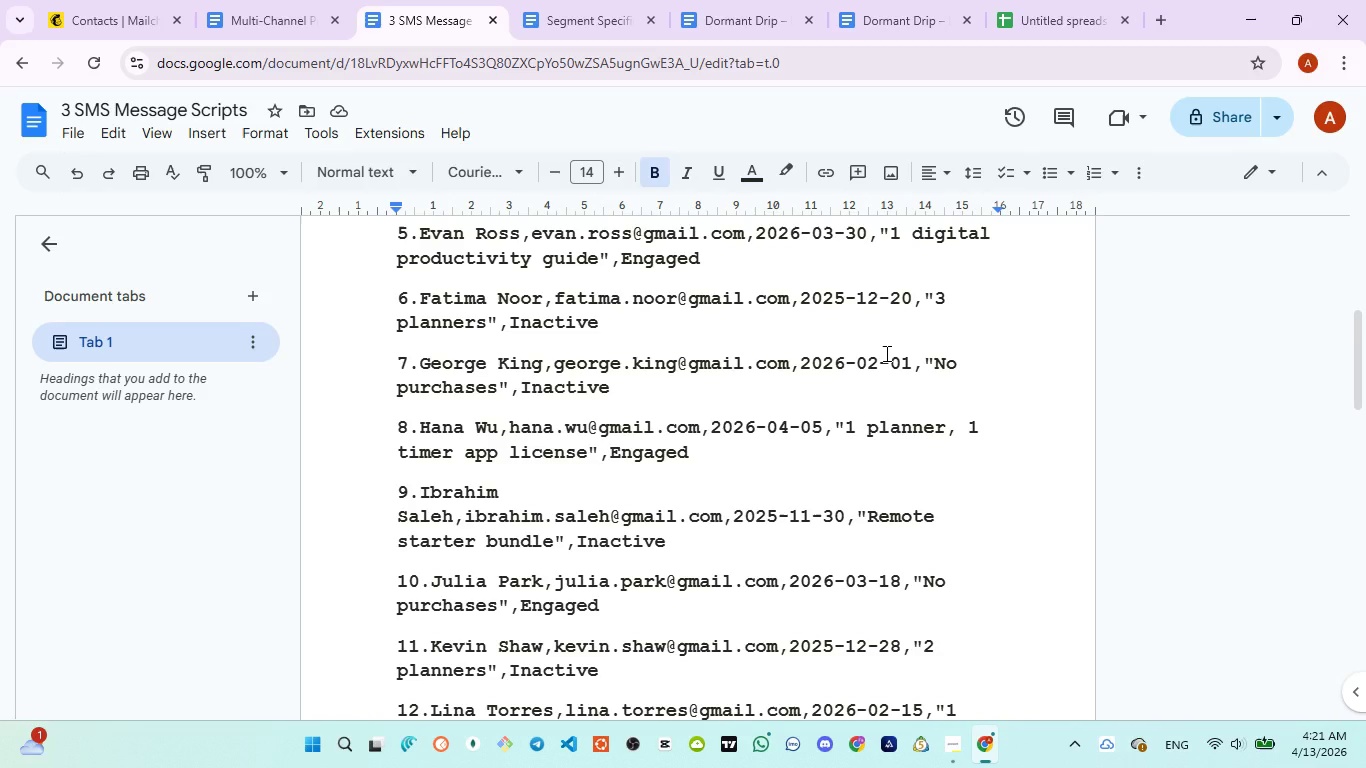 
wait(8.3)
 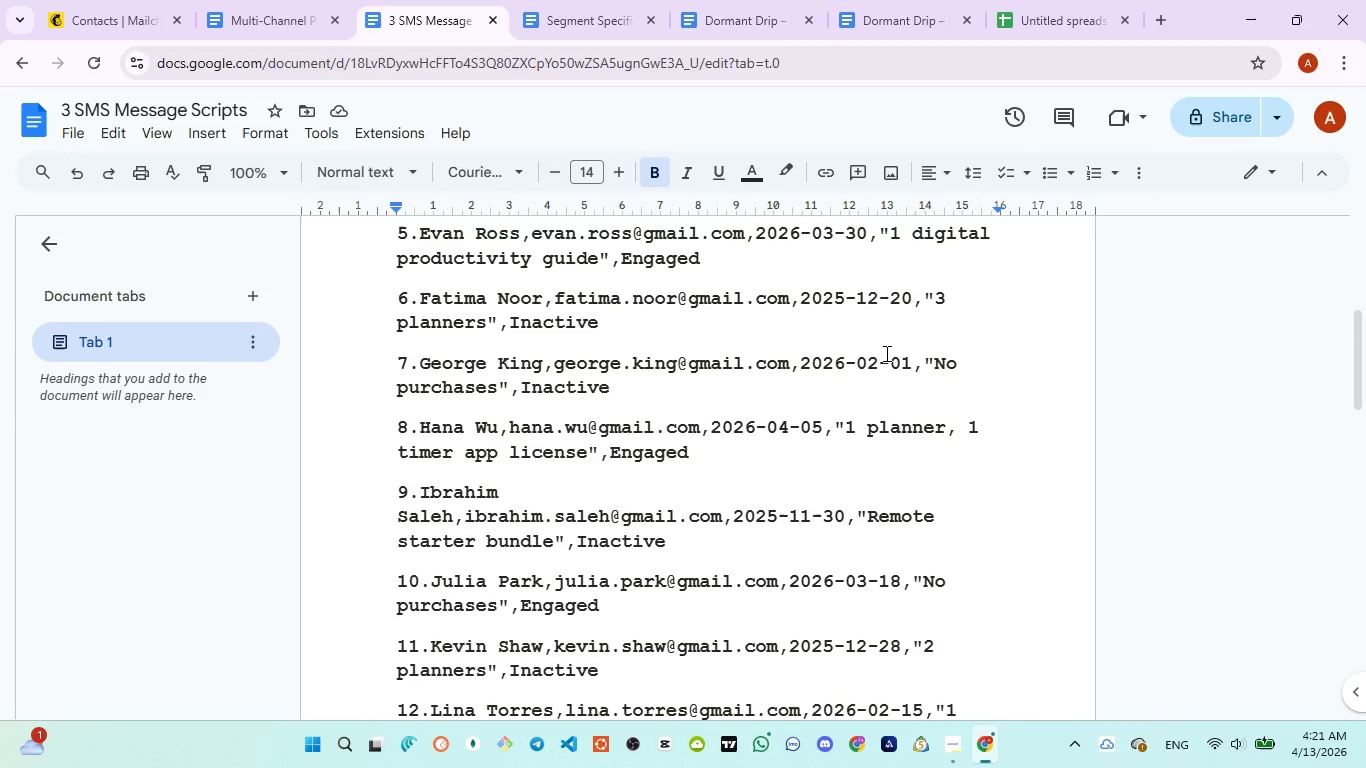 
left_click([1037, 27])
 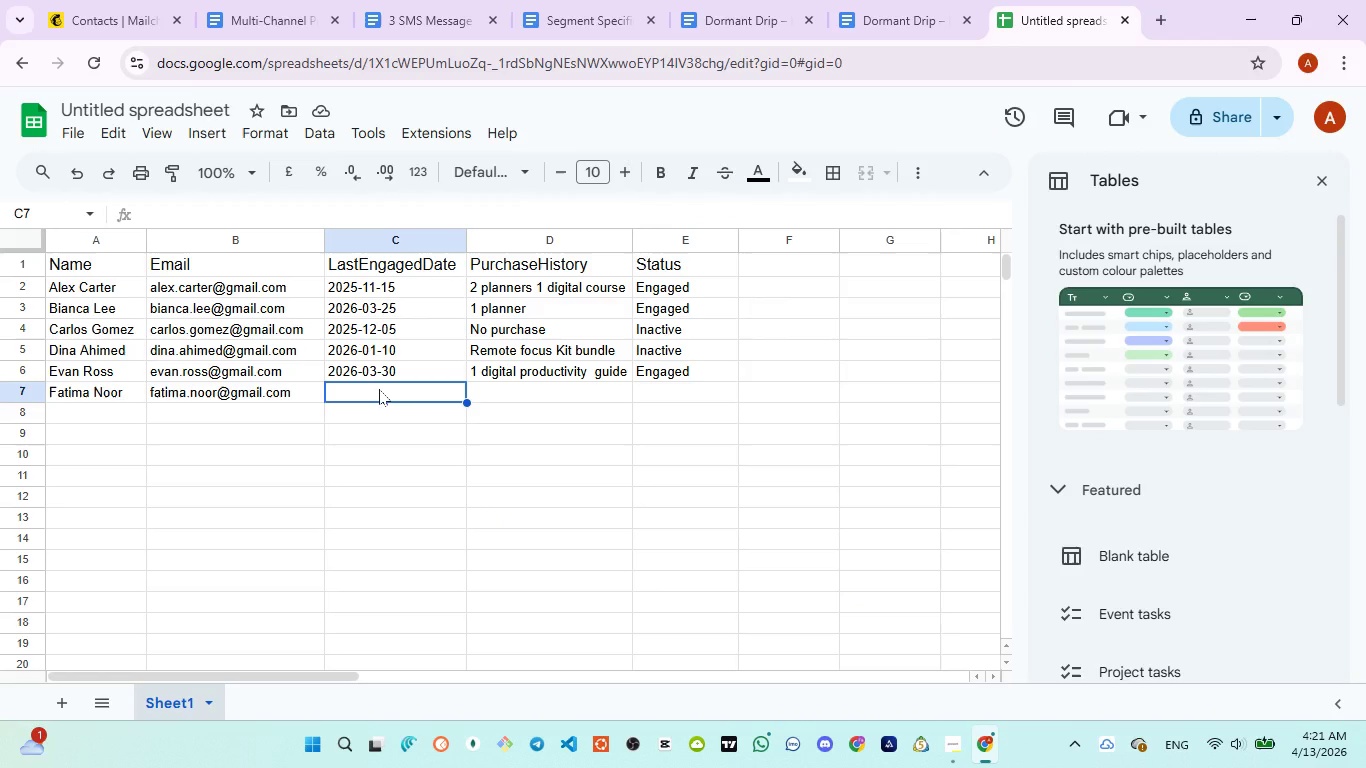 
type('2025-12-20)
 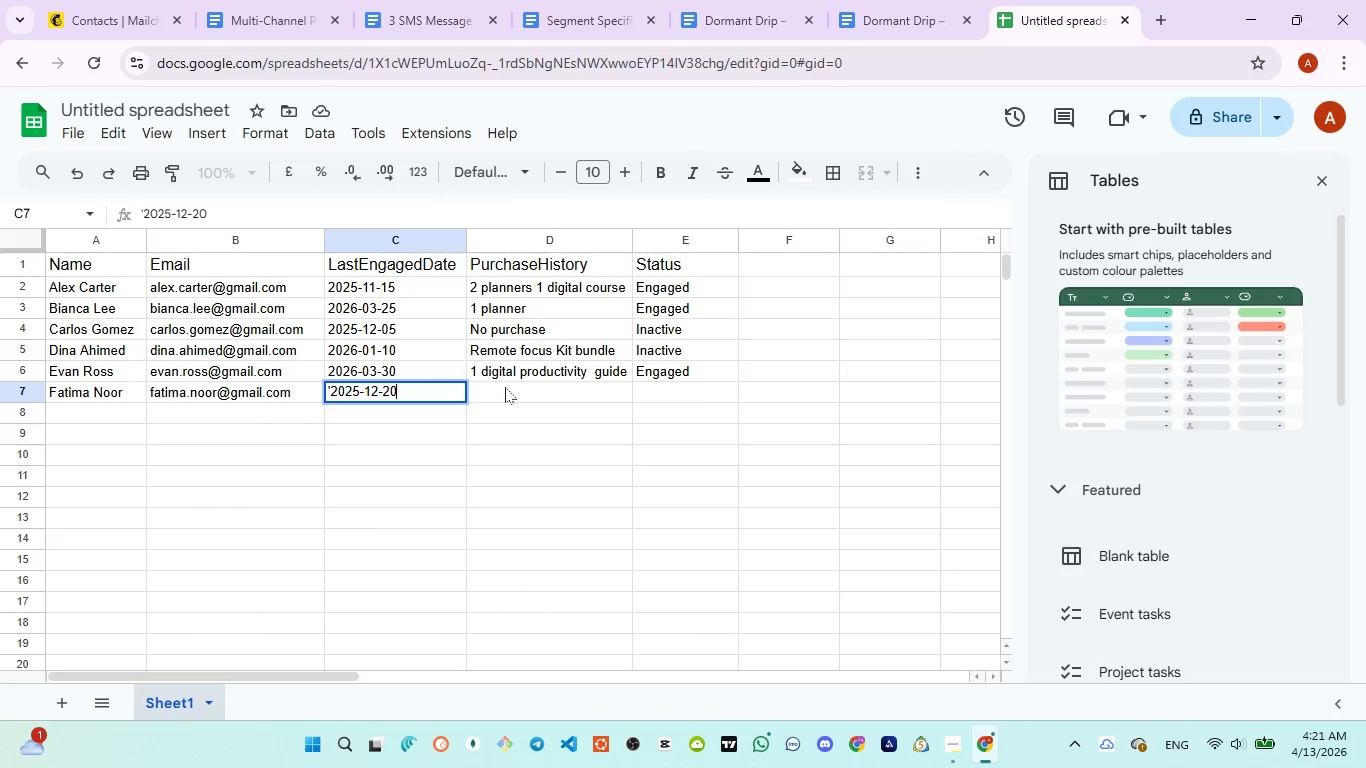 
left_click([505, 387])
 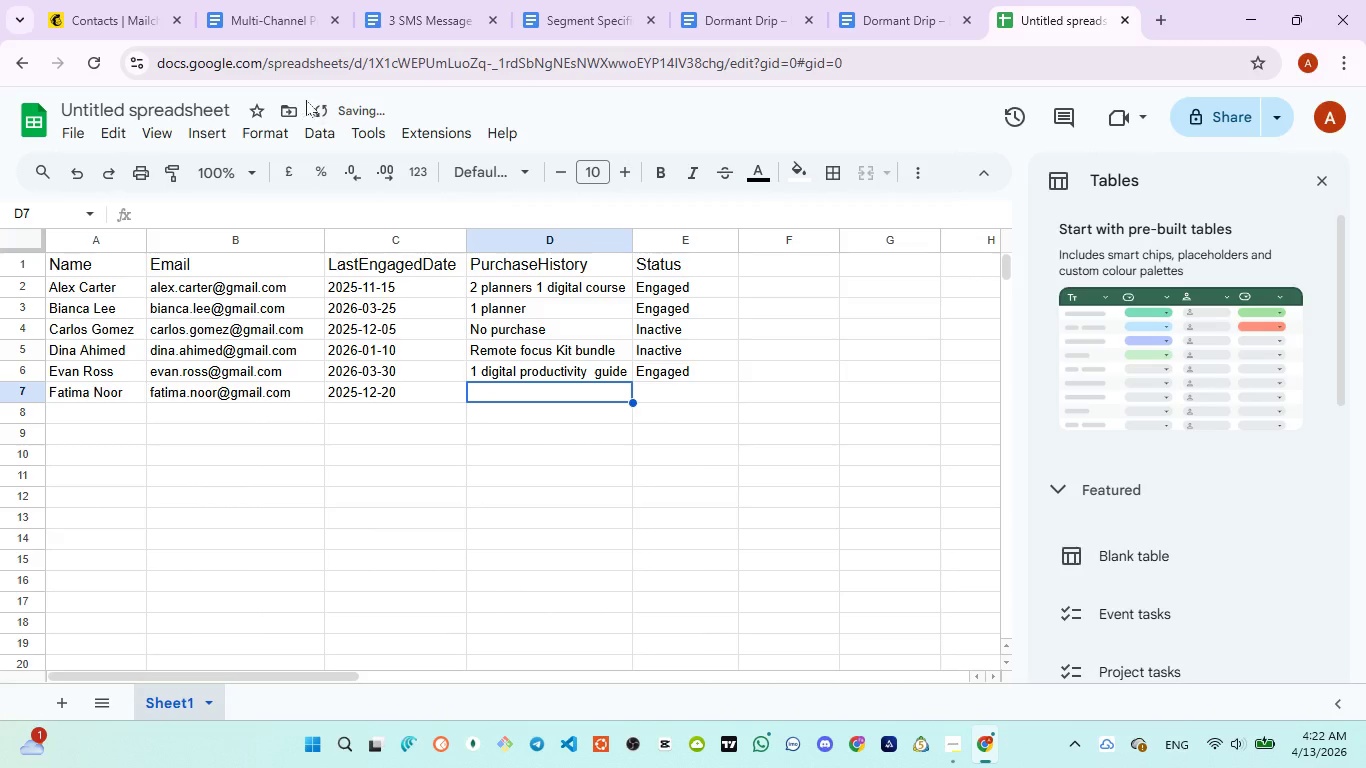 
left_click([369, 20])
 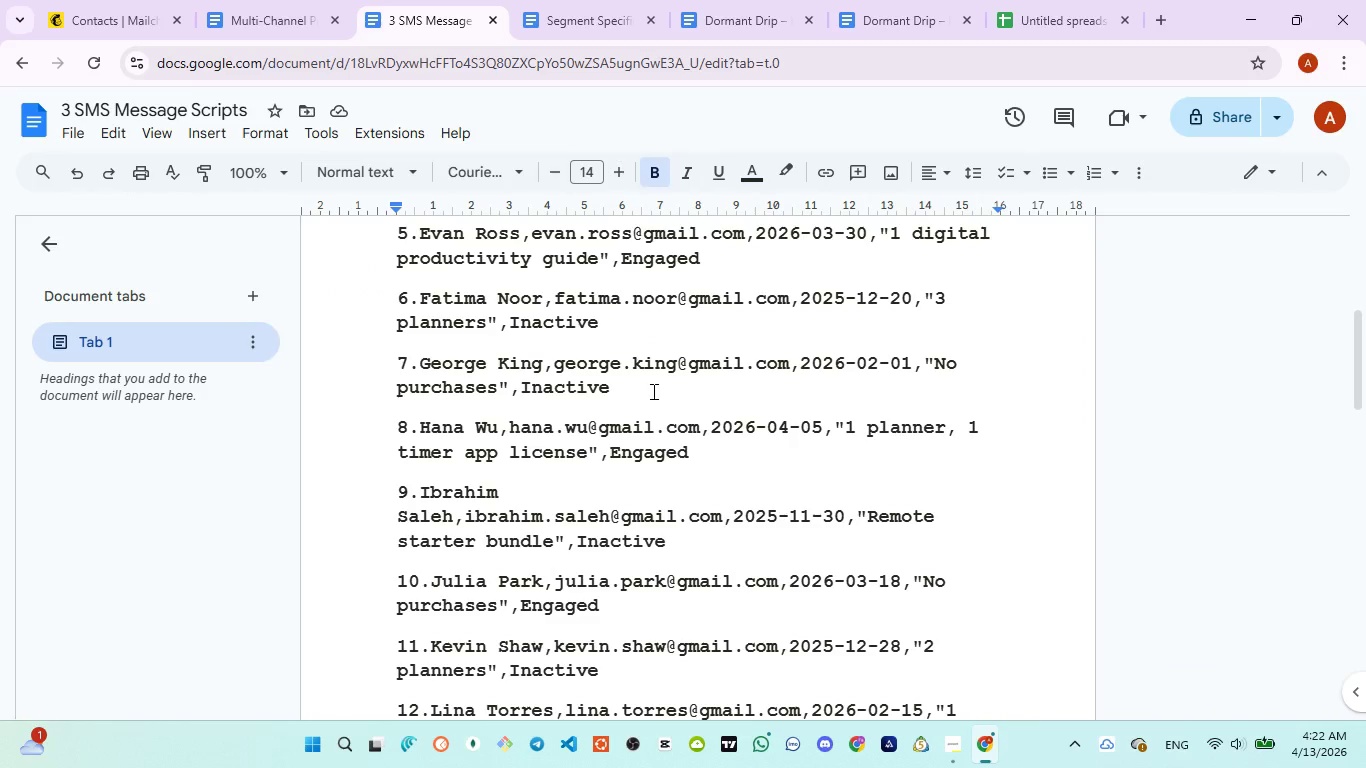 
wait(5.17)
 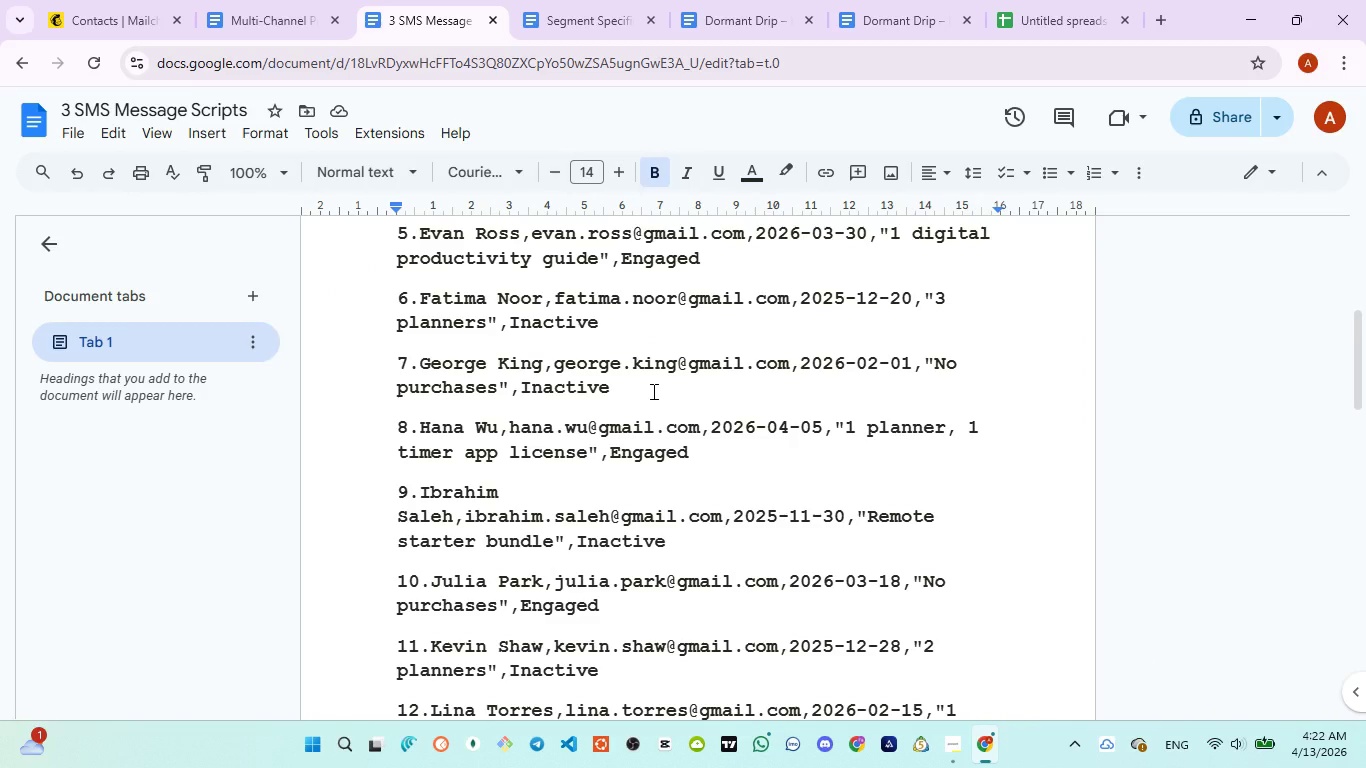 
left_click([1007, 30])
 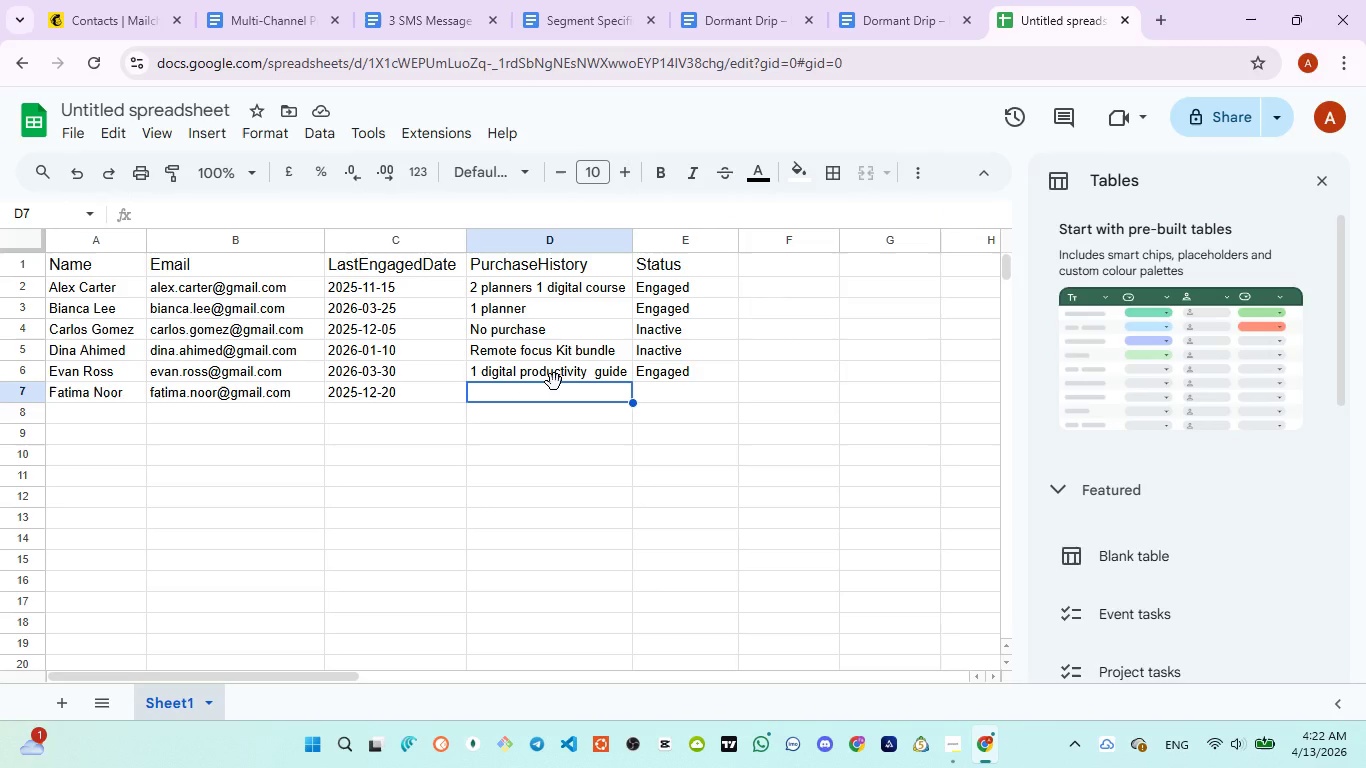 
type(3 planners)
 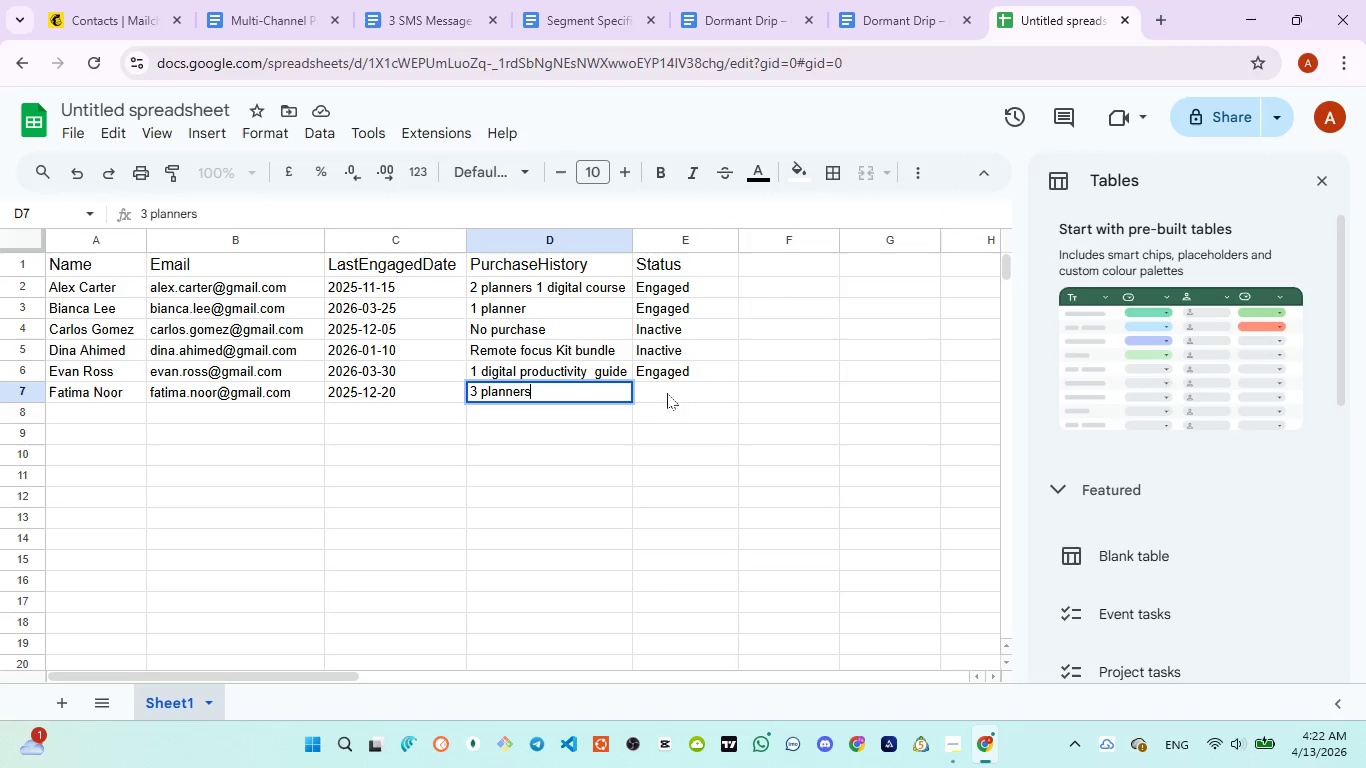 
left_click([668, 391])
 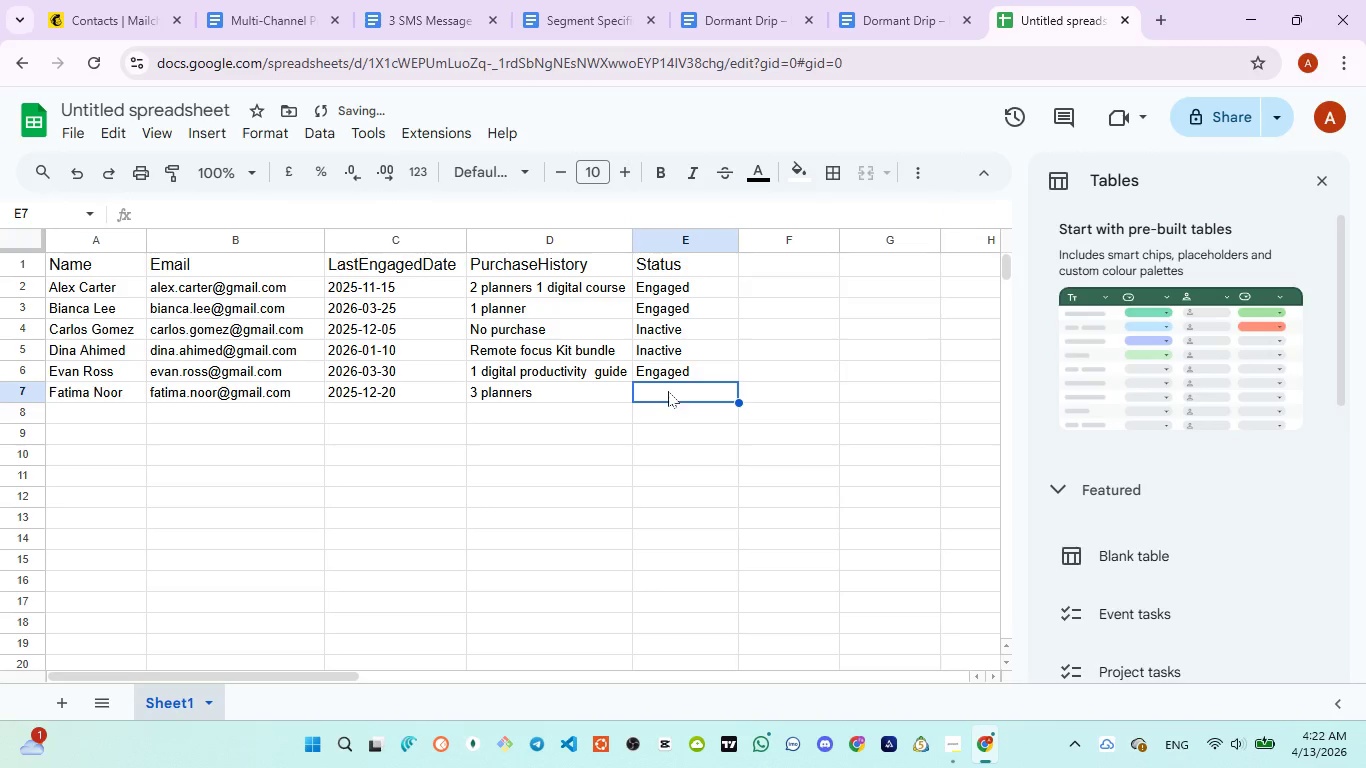 
key(Shift+ShiftLeft)
 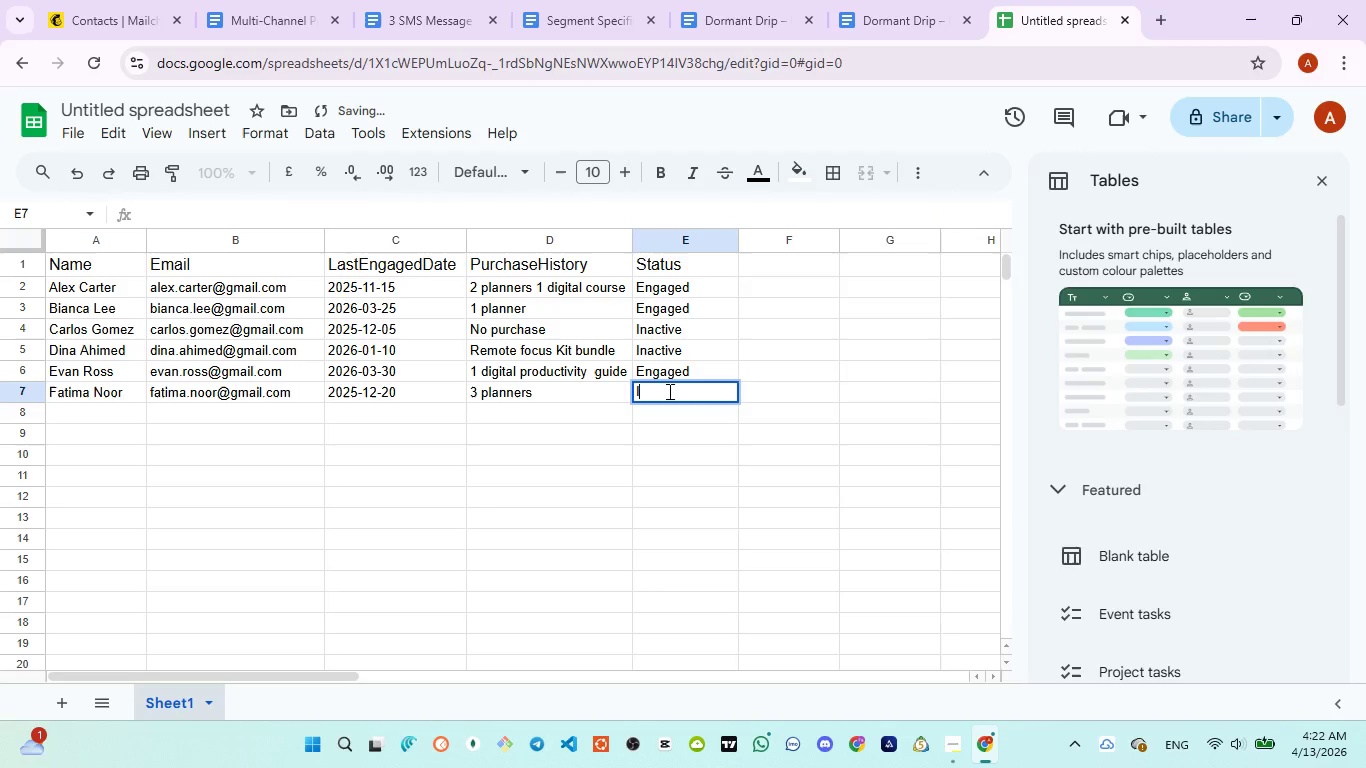 
key(Shift+I)
 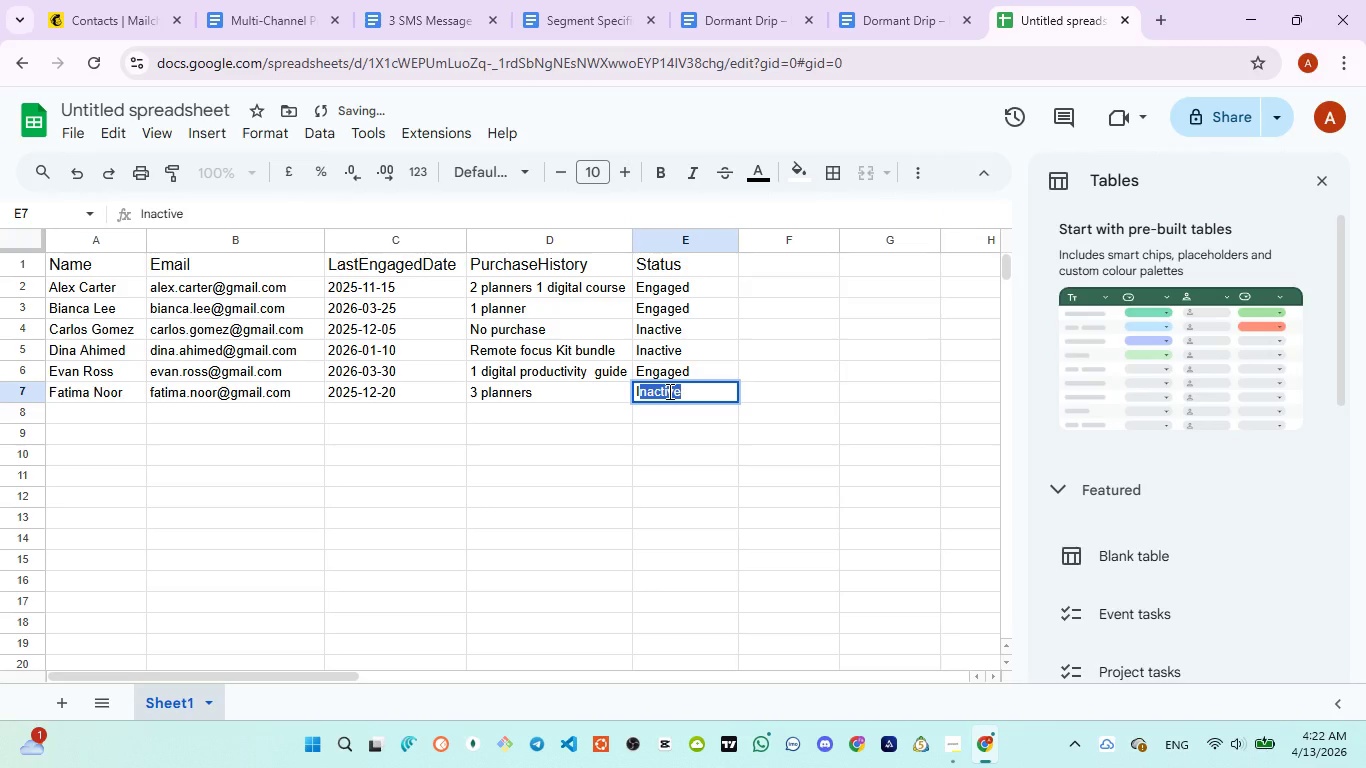 
key(ArrowRight)
 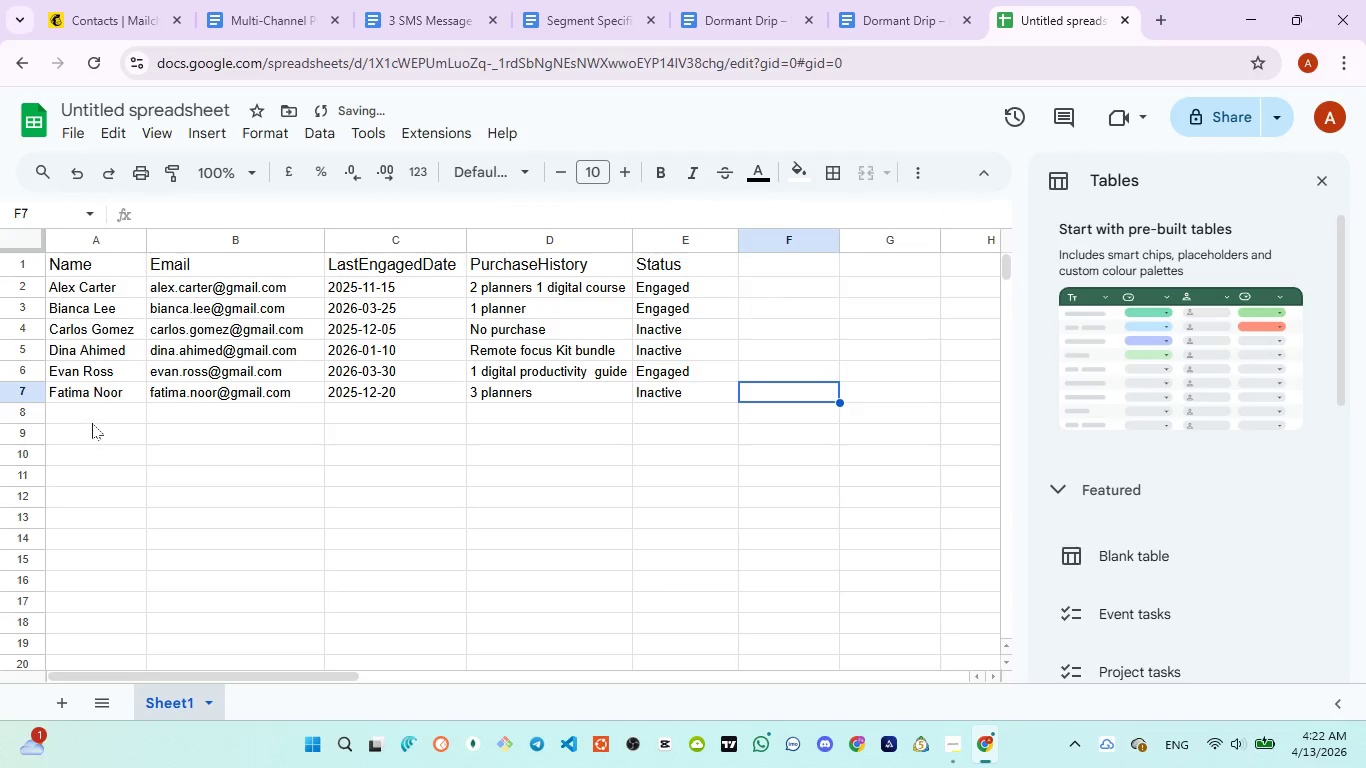 
left_click([85, 417])
 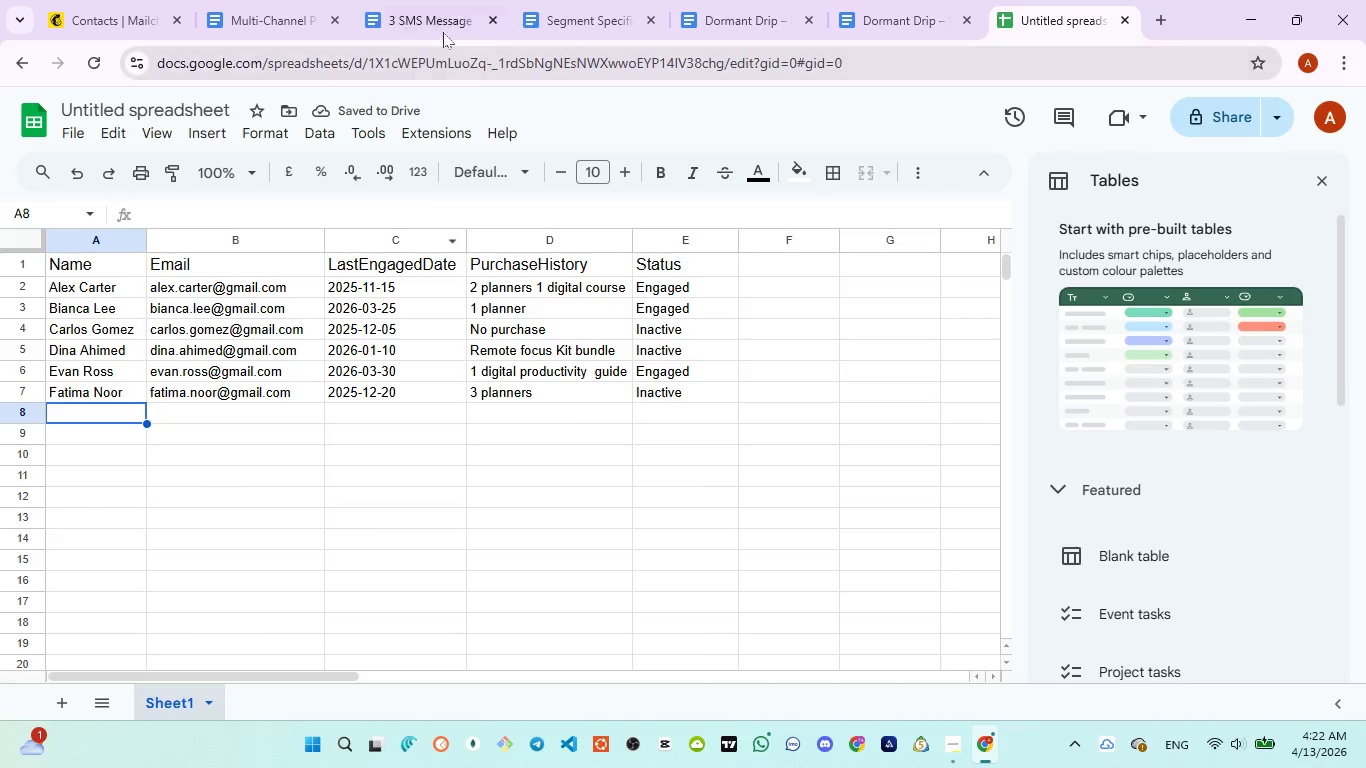 
left_click([430, 25])
 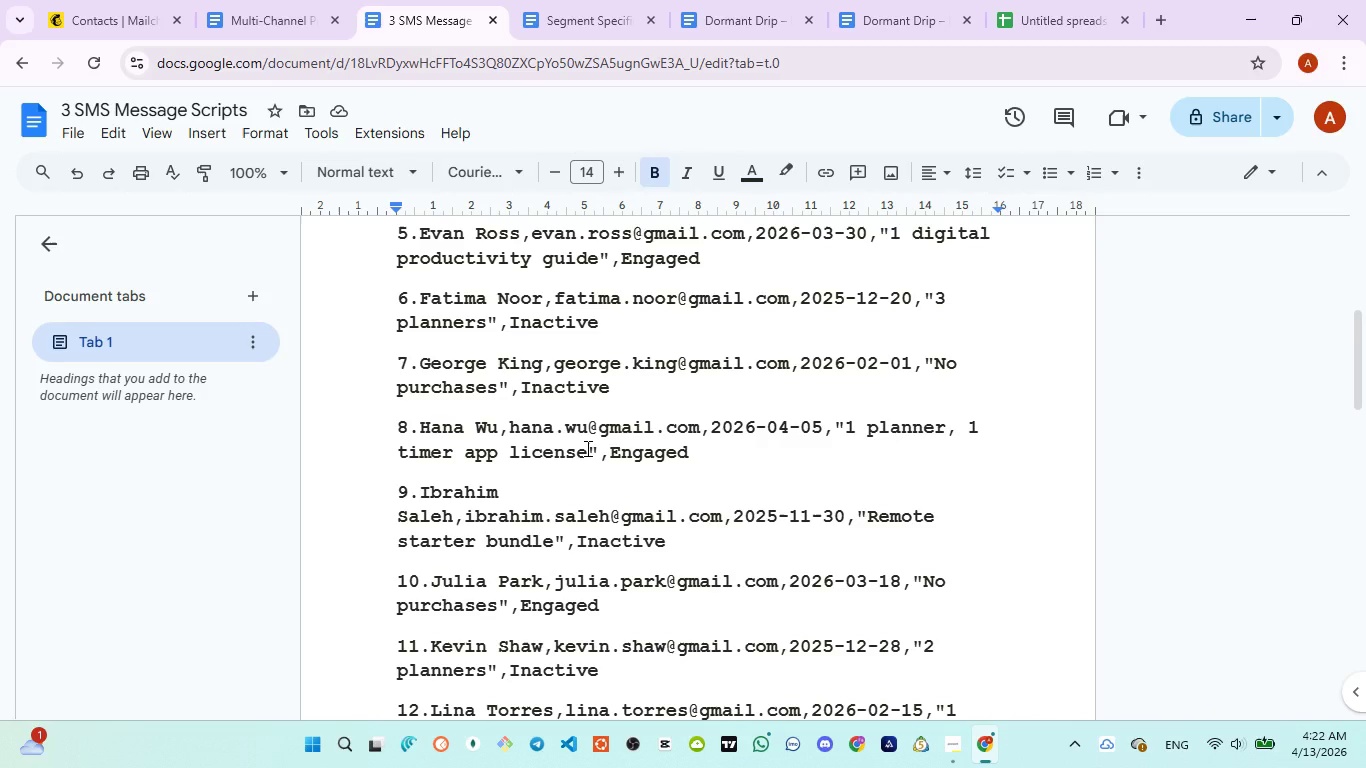 
wait(9.59)
 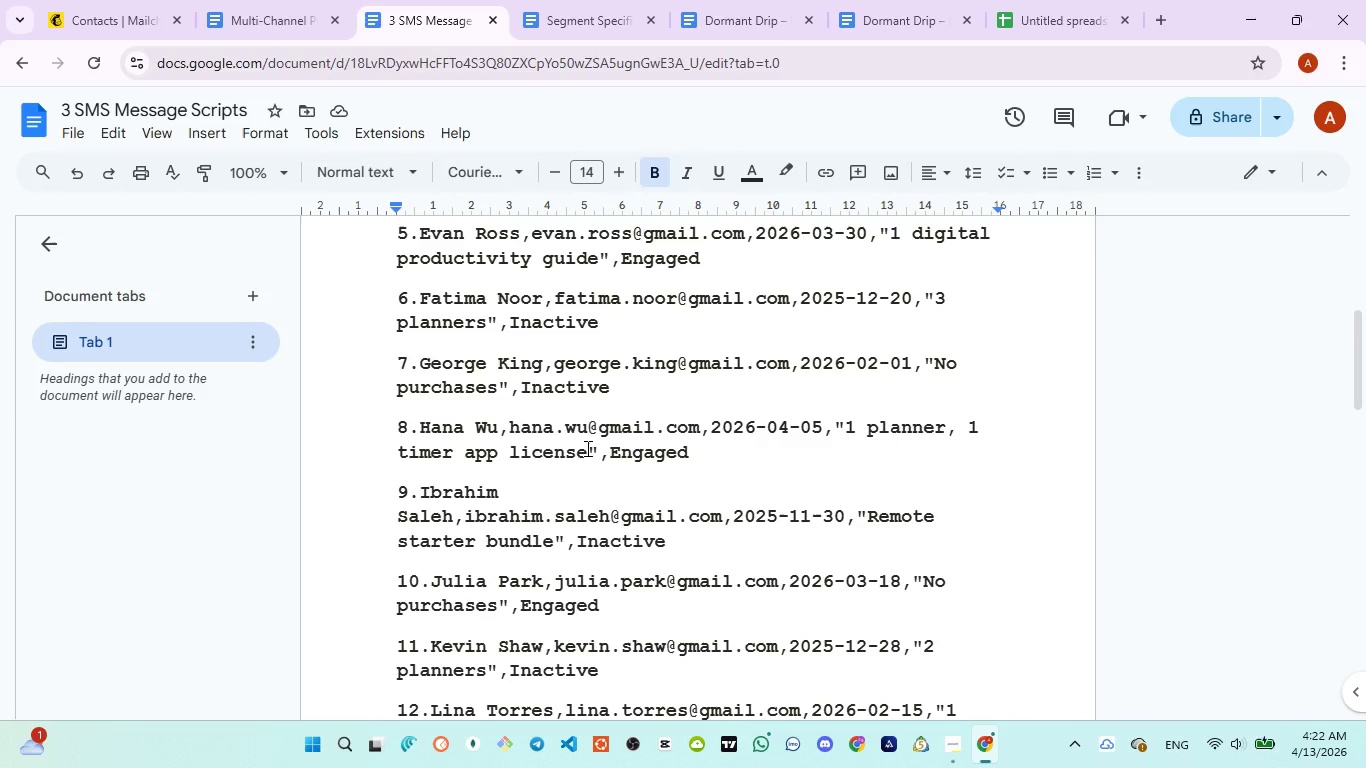 
left_click([1033, 32])
 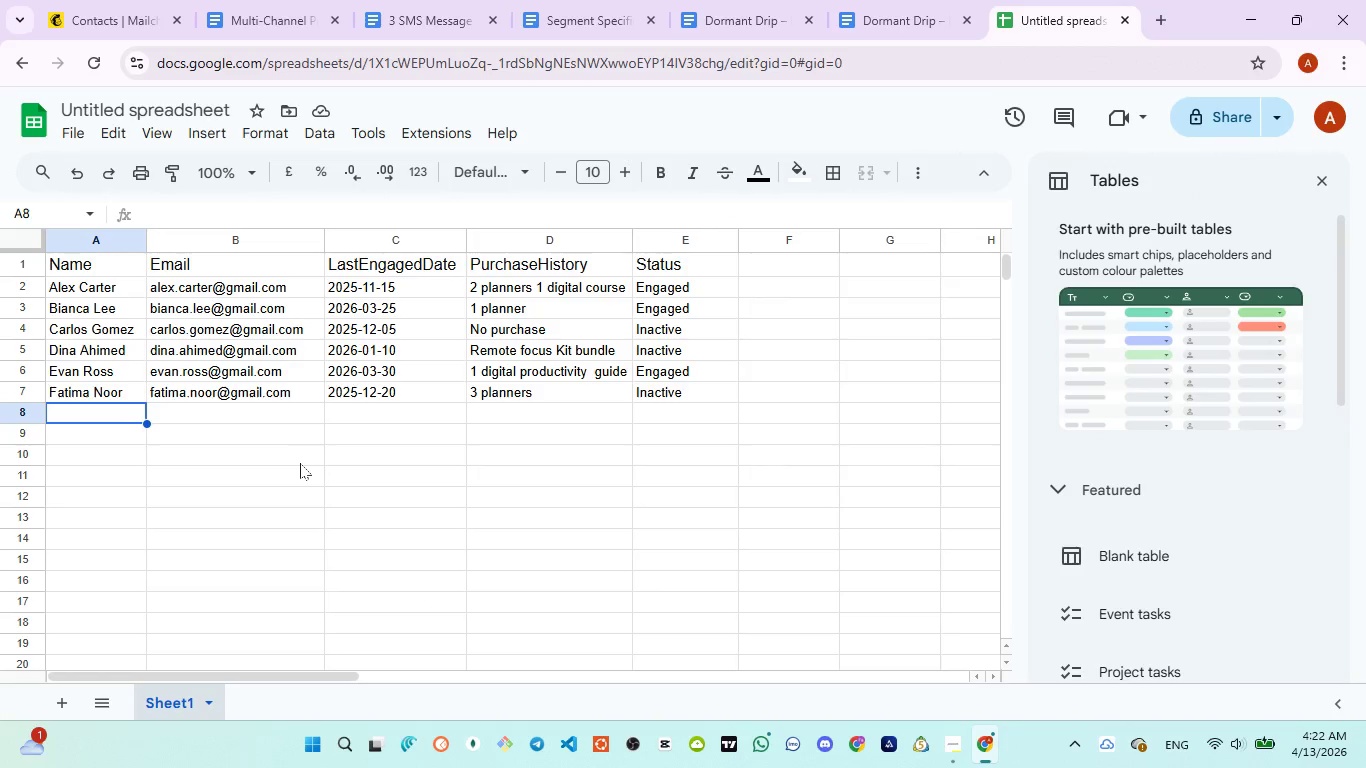 
type(George)
key(Backspace)
 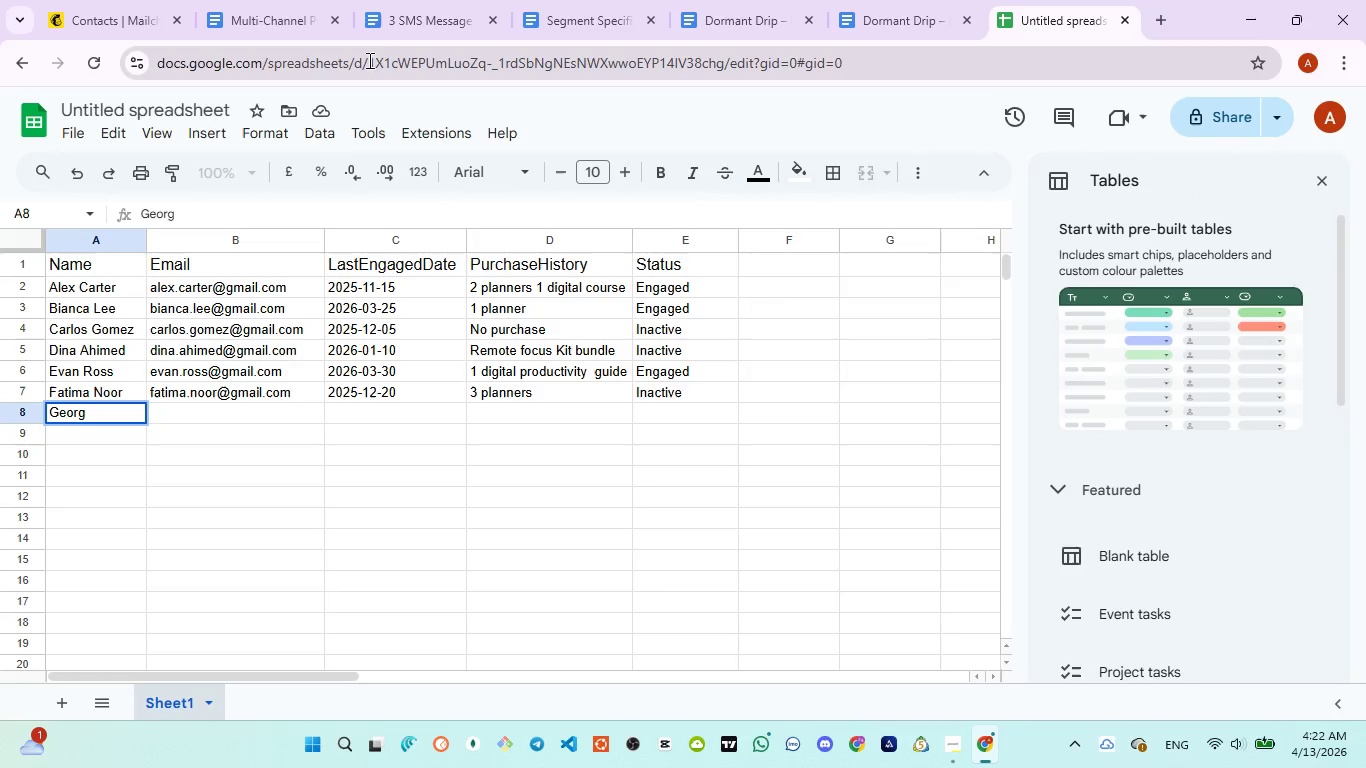 
left_click([390, 26])
 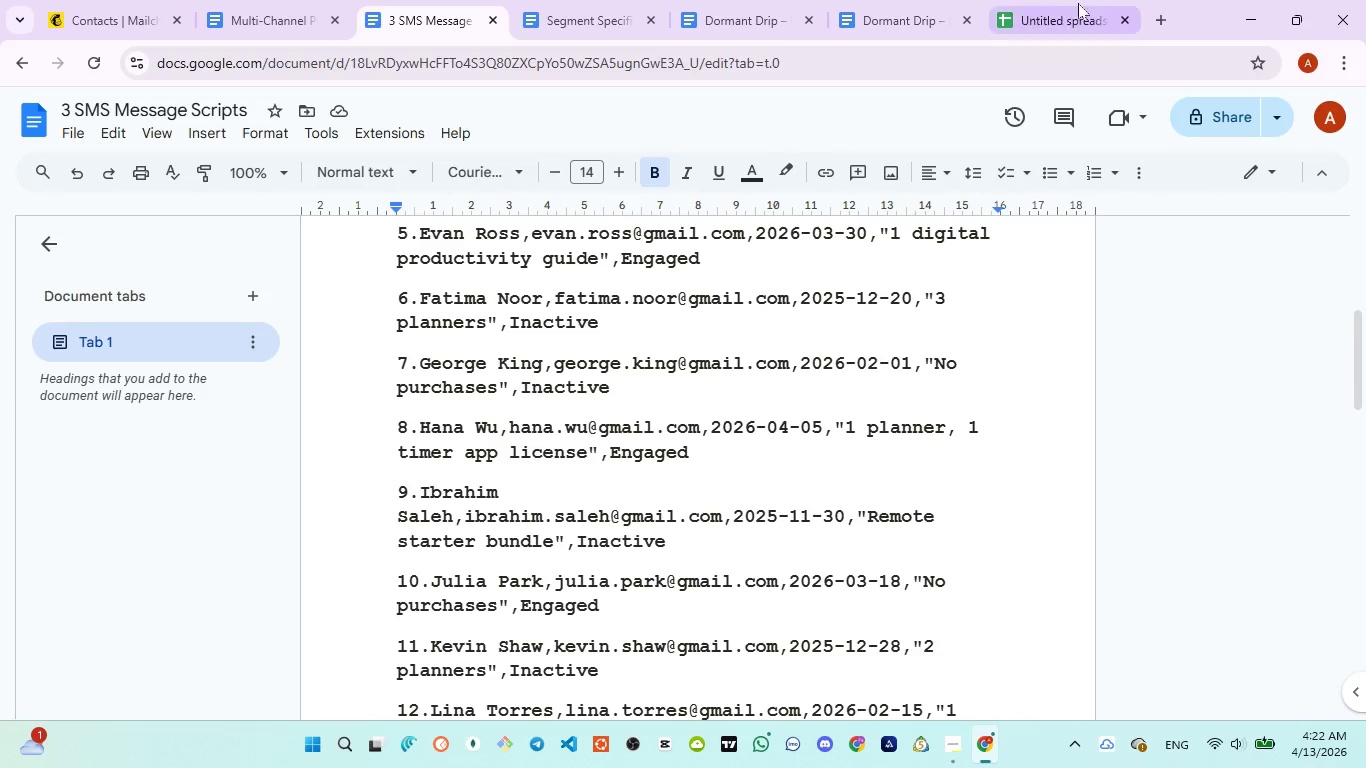 
left_click([1053, 19])
 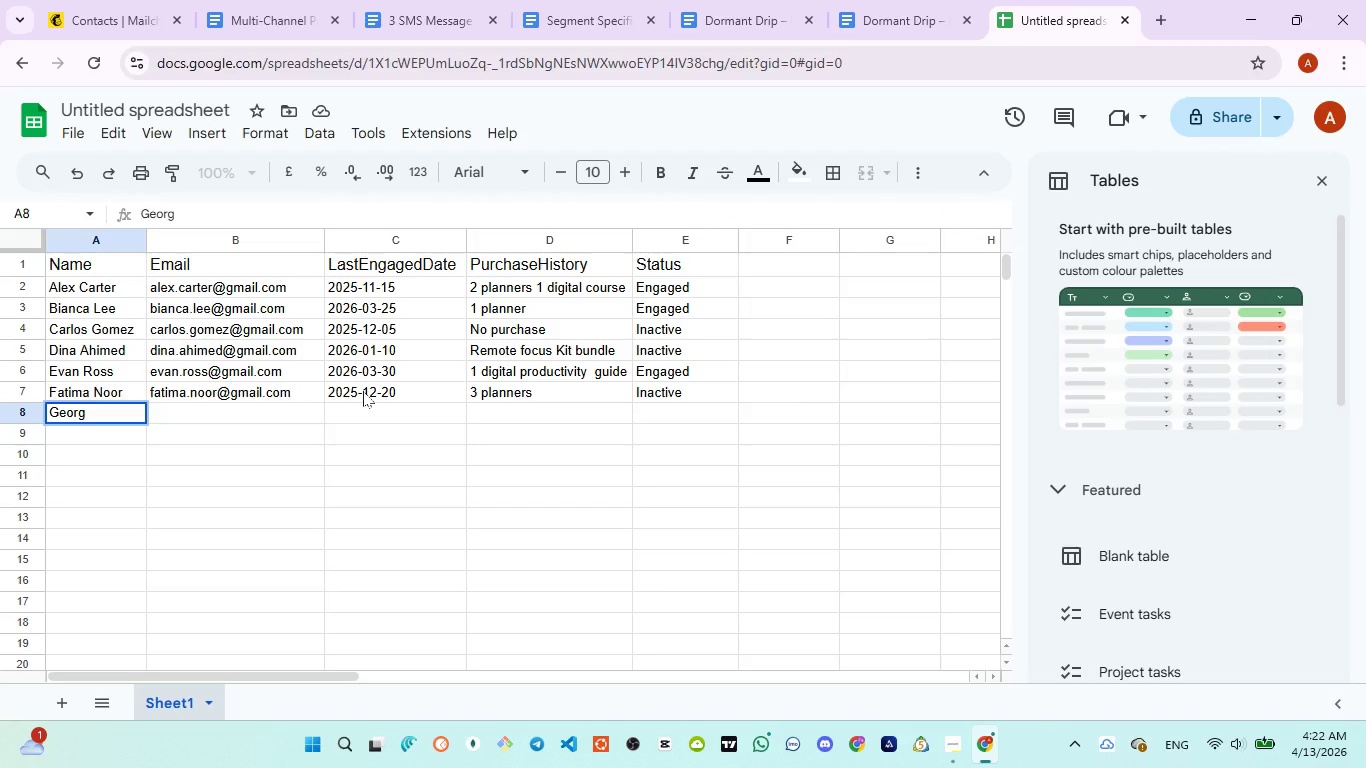 
type(e King)
 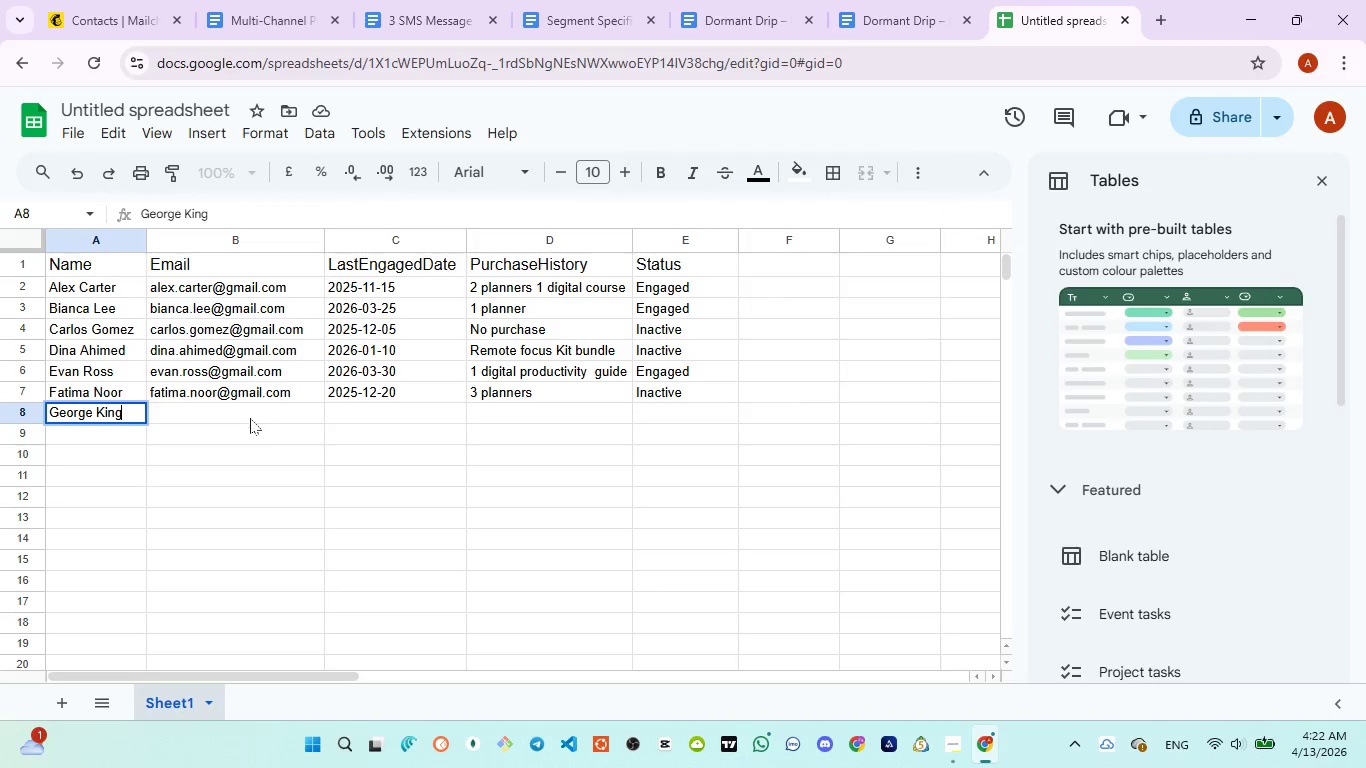 
left_click([248, 419])
 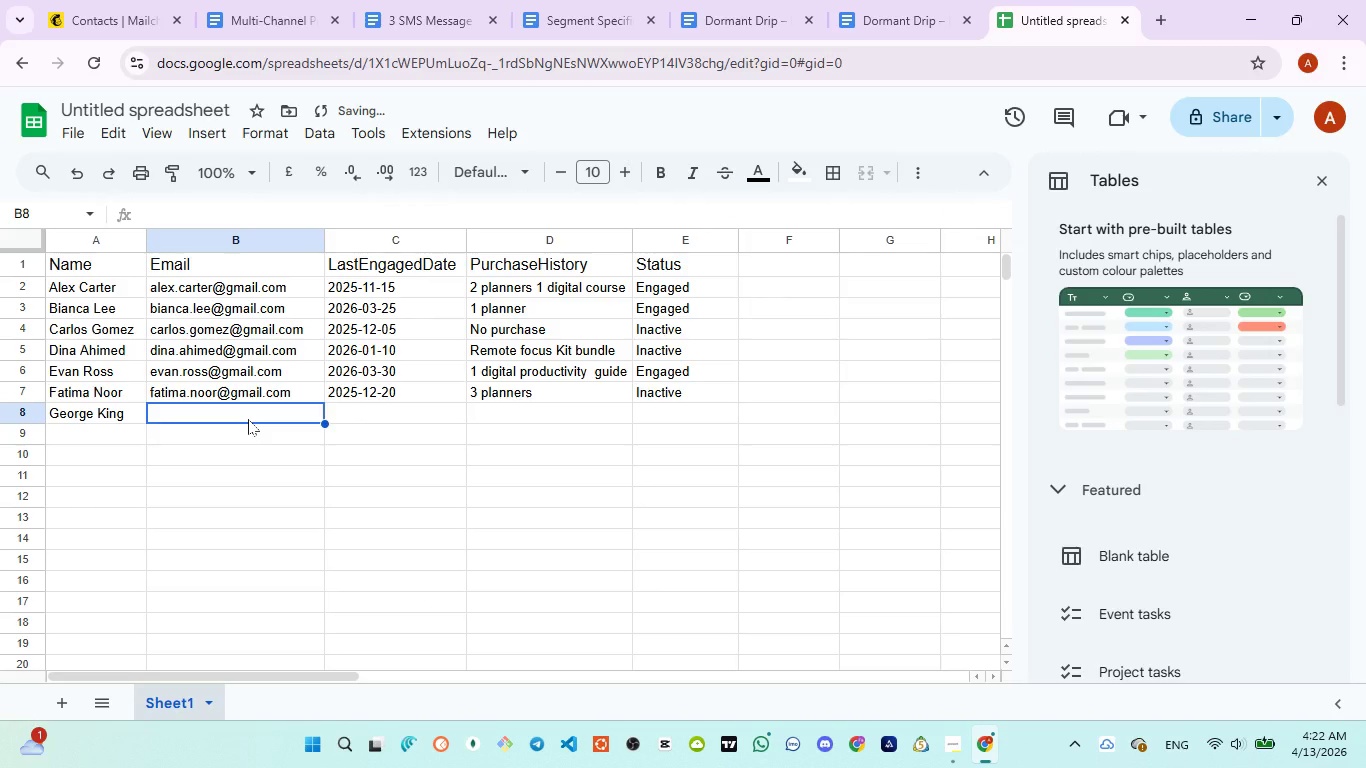 
type(go)
key(Backspace)
type(eorge.king@gmail.com)
 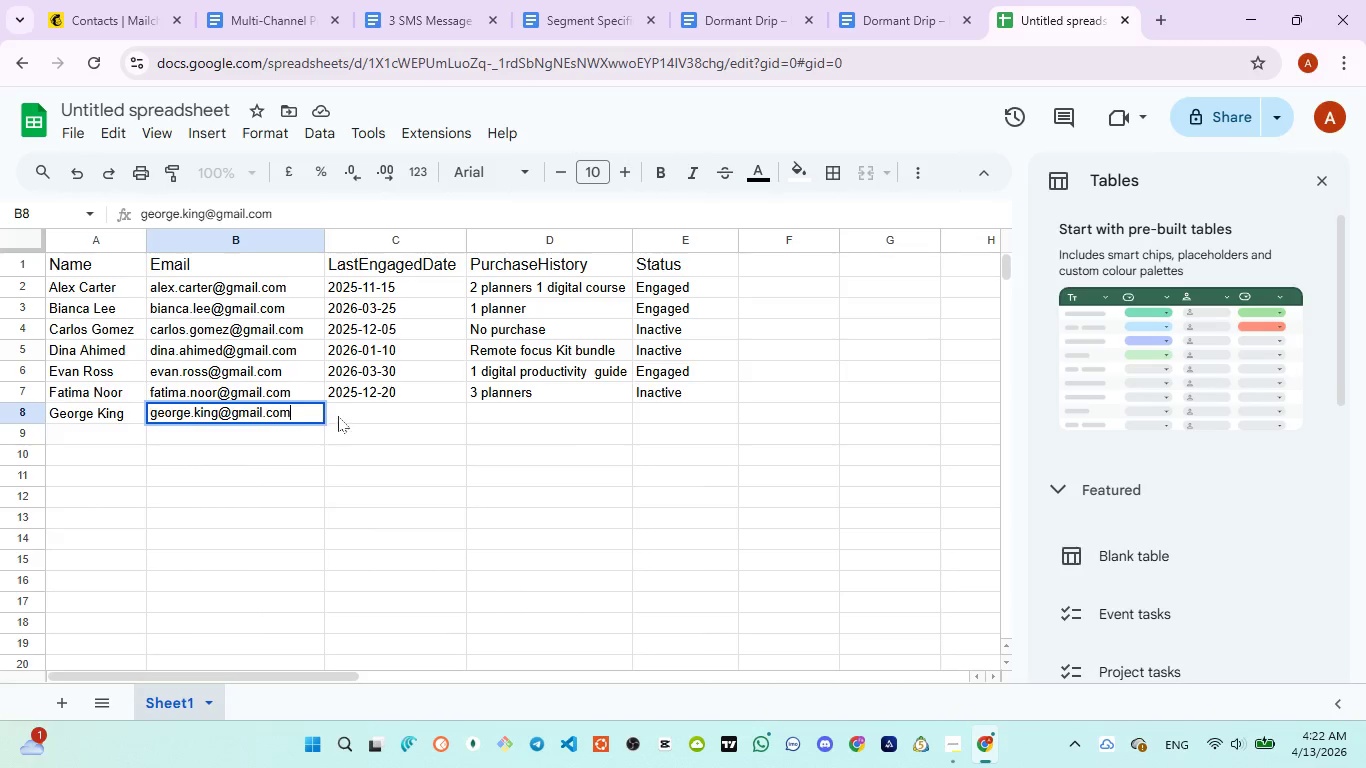 
left_click([342, 415])
 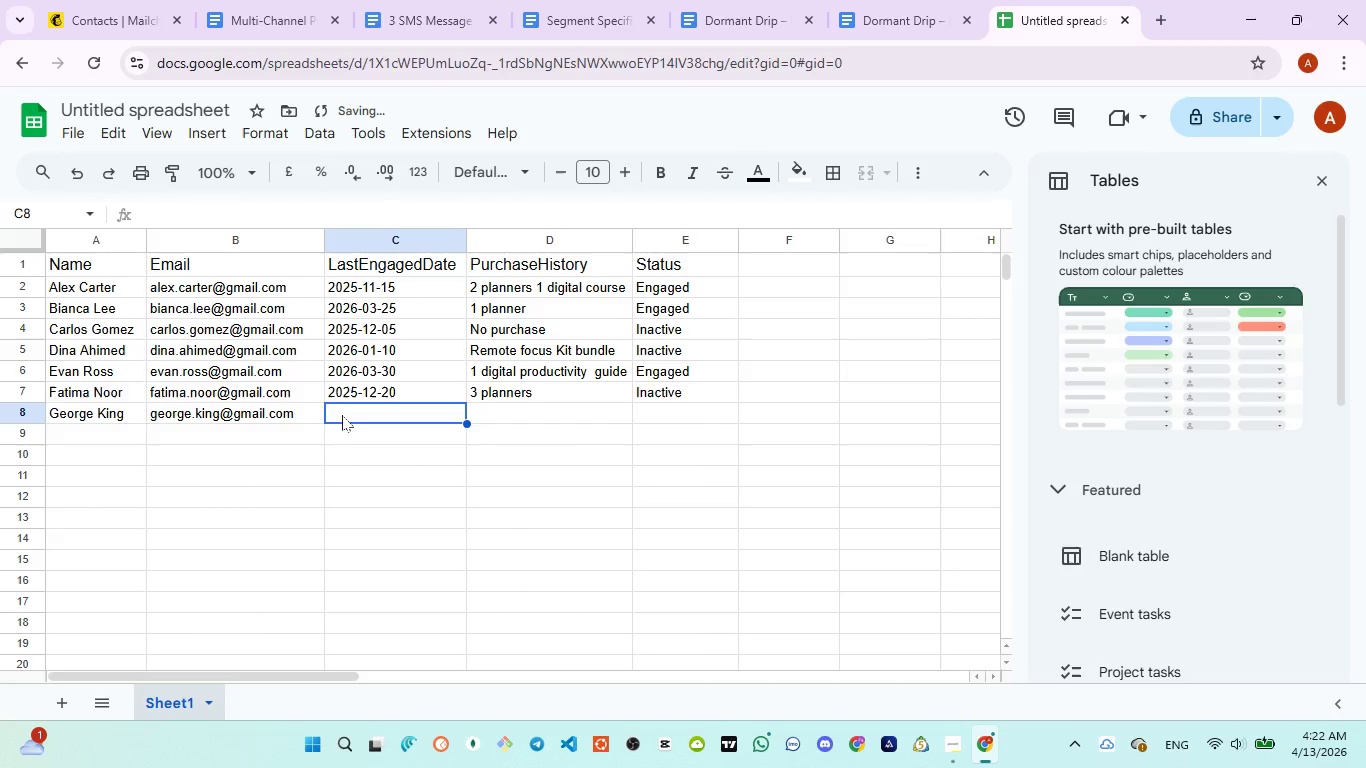 
type(2026-02-01)
 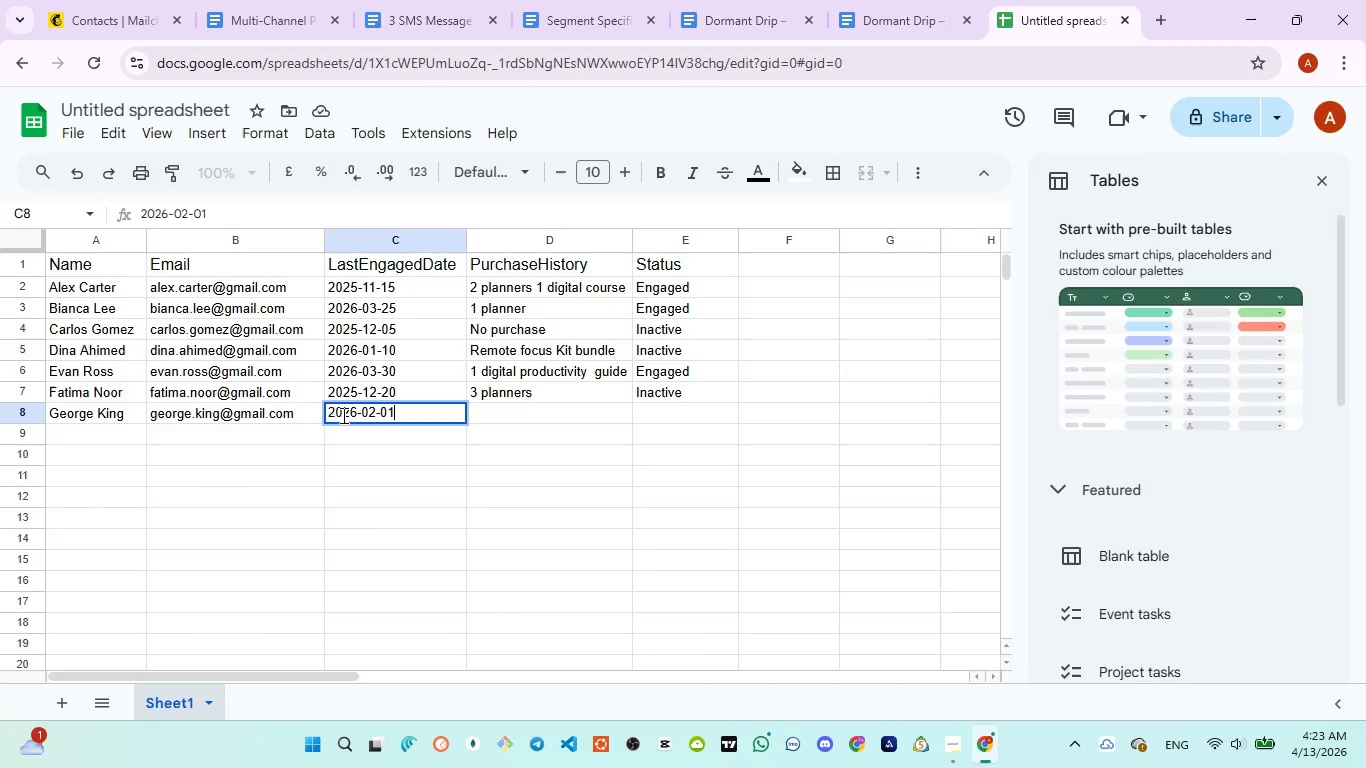 
key(Control+ControlLeft)
 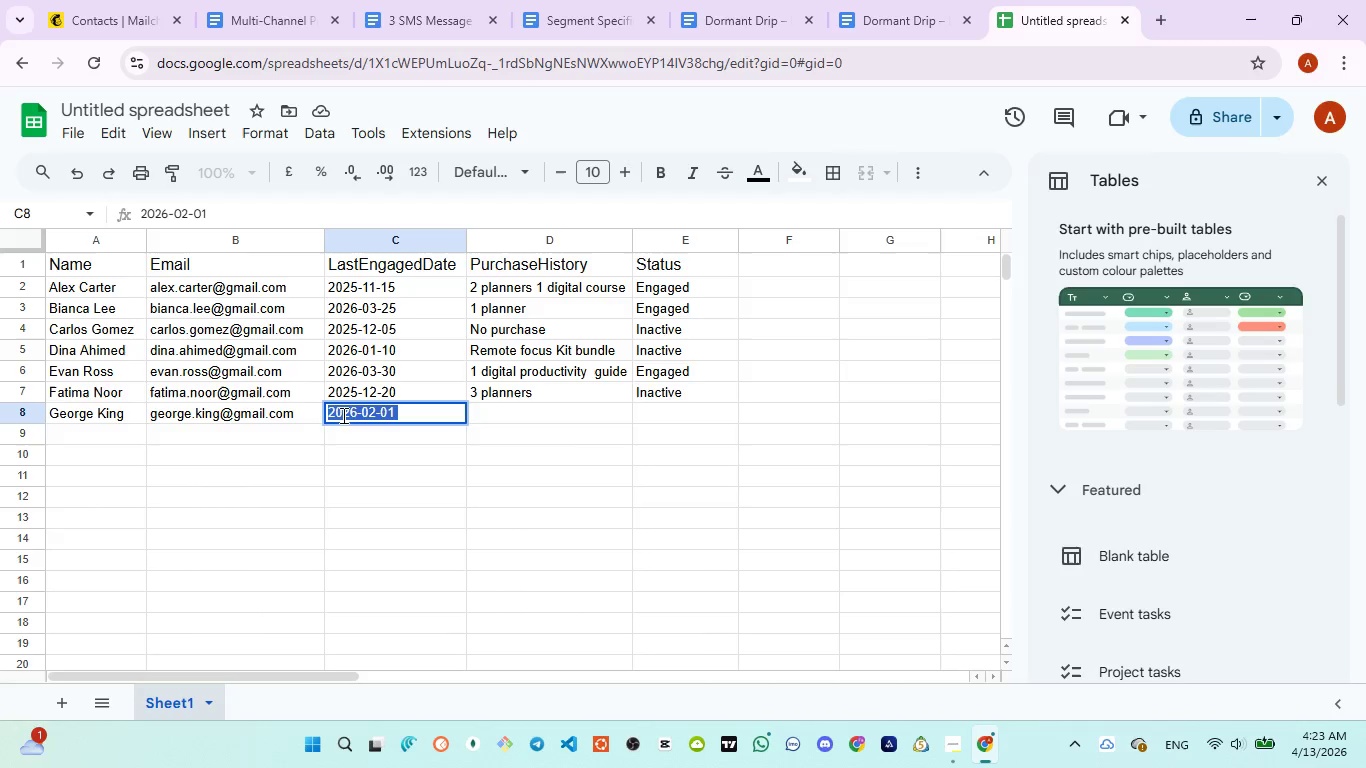 
key(Control+A)
 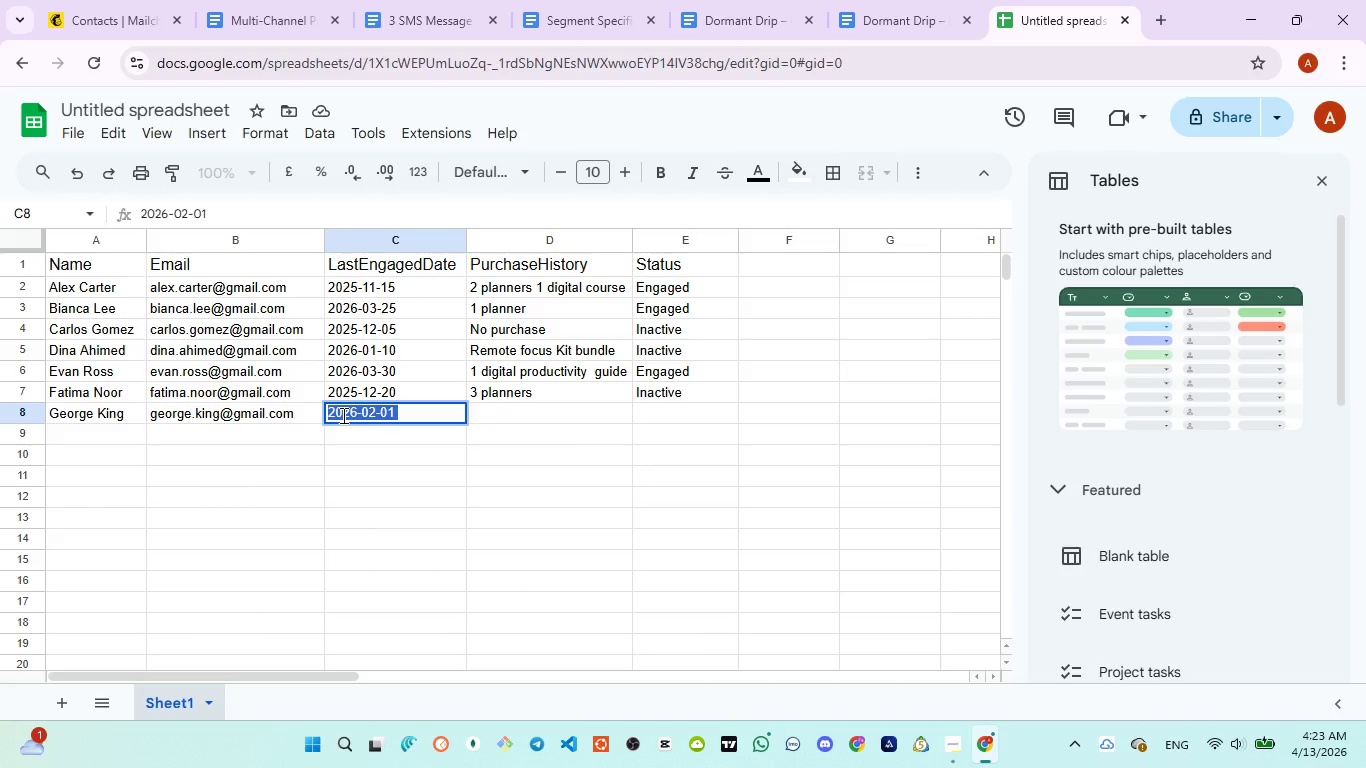 
key(ArrowLeft)
 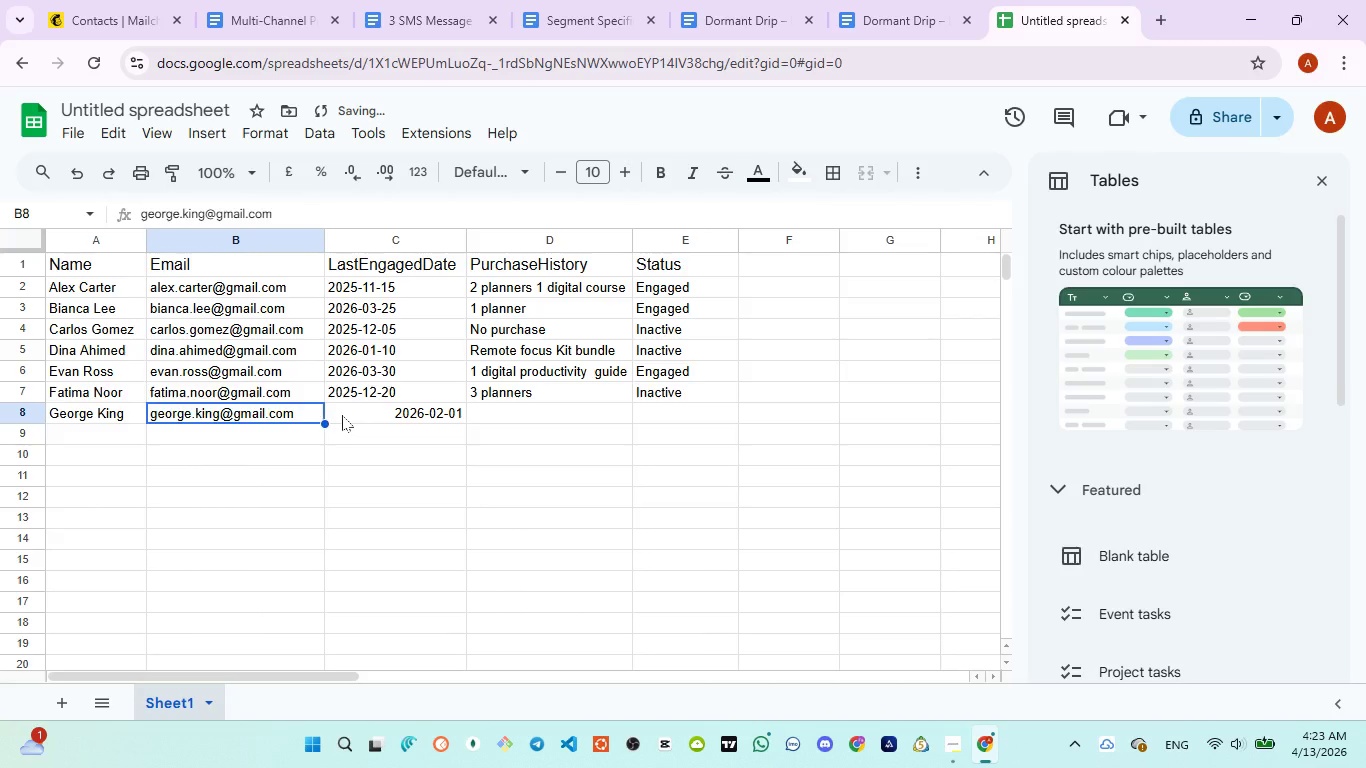 
key(Quote)
 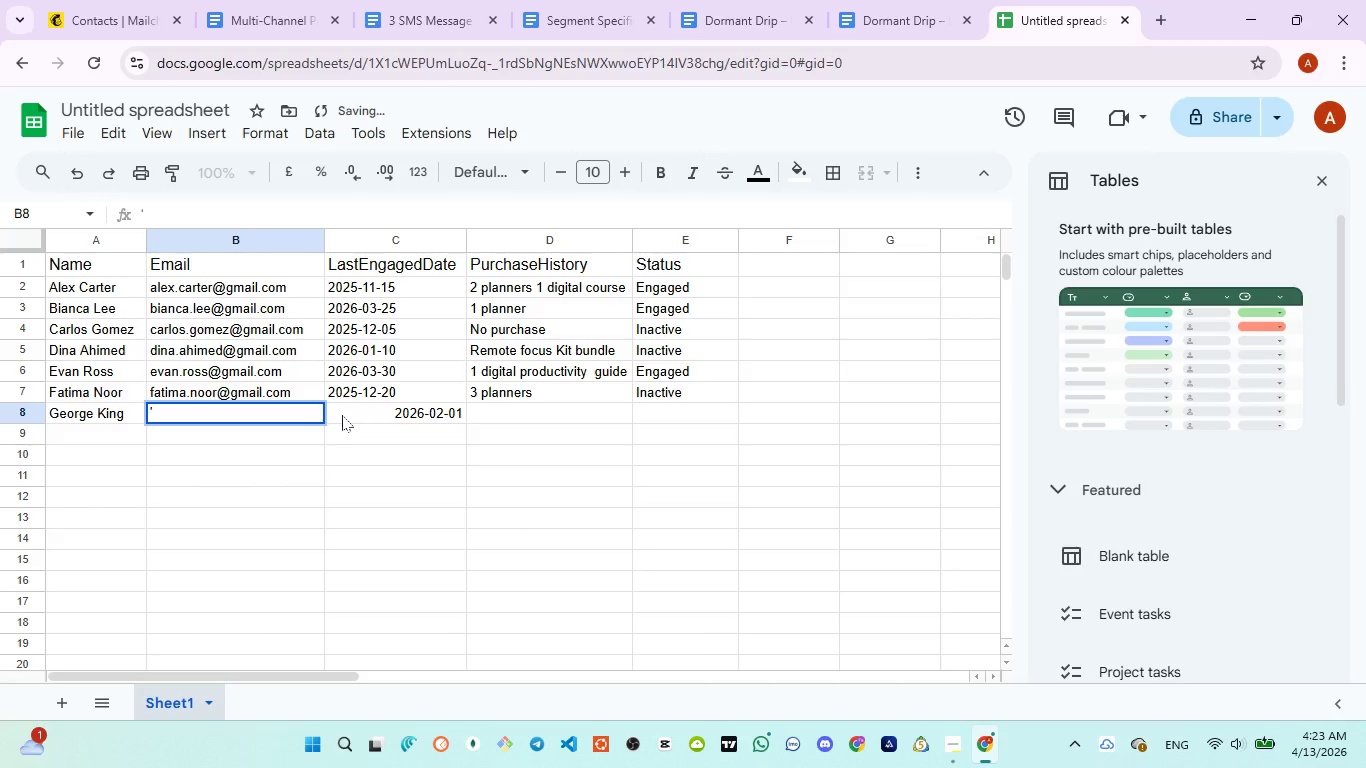 
key(Control+Z)
 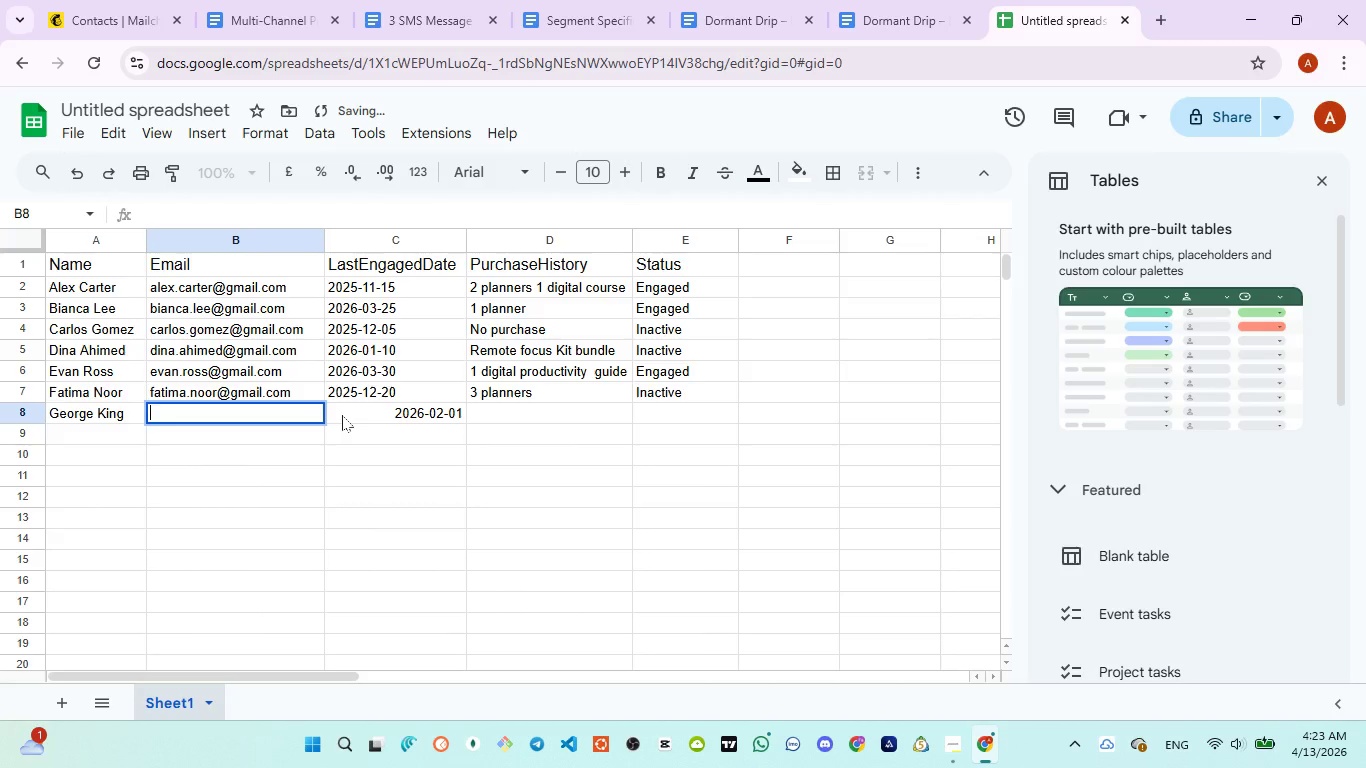 
key(Control+Z)
 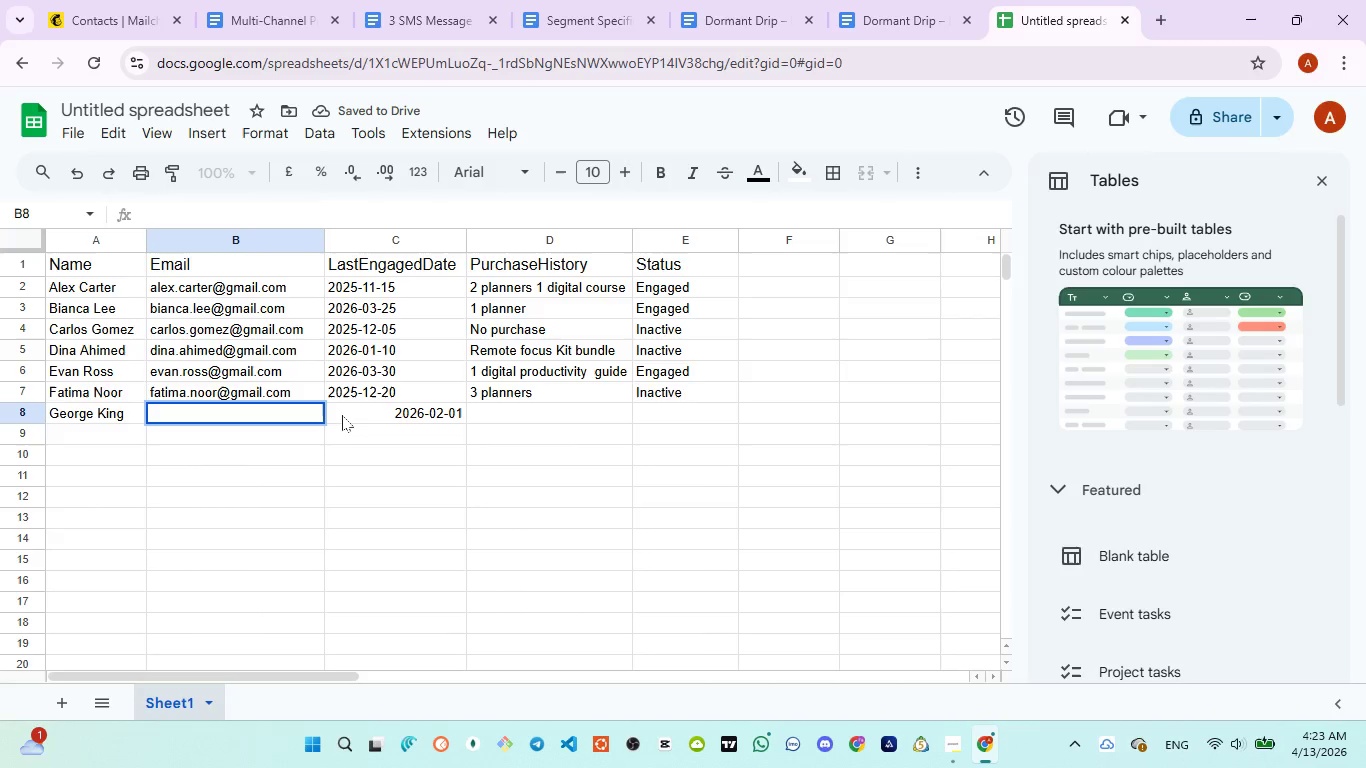 
key(Control+Z)
 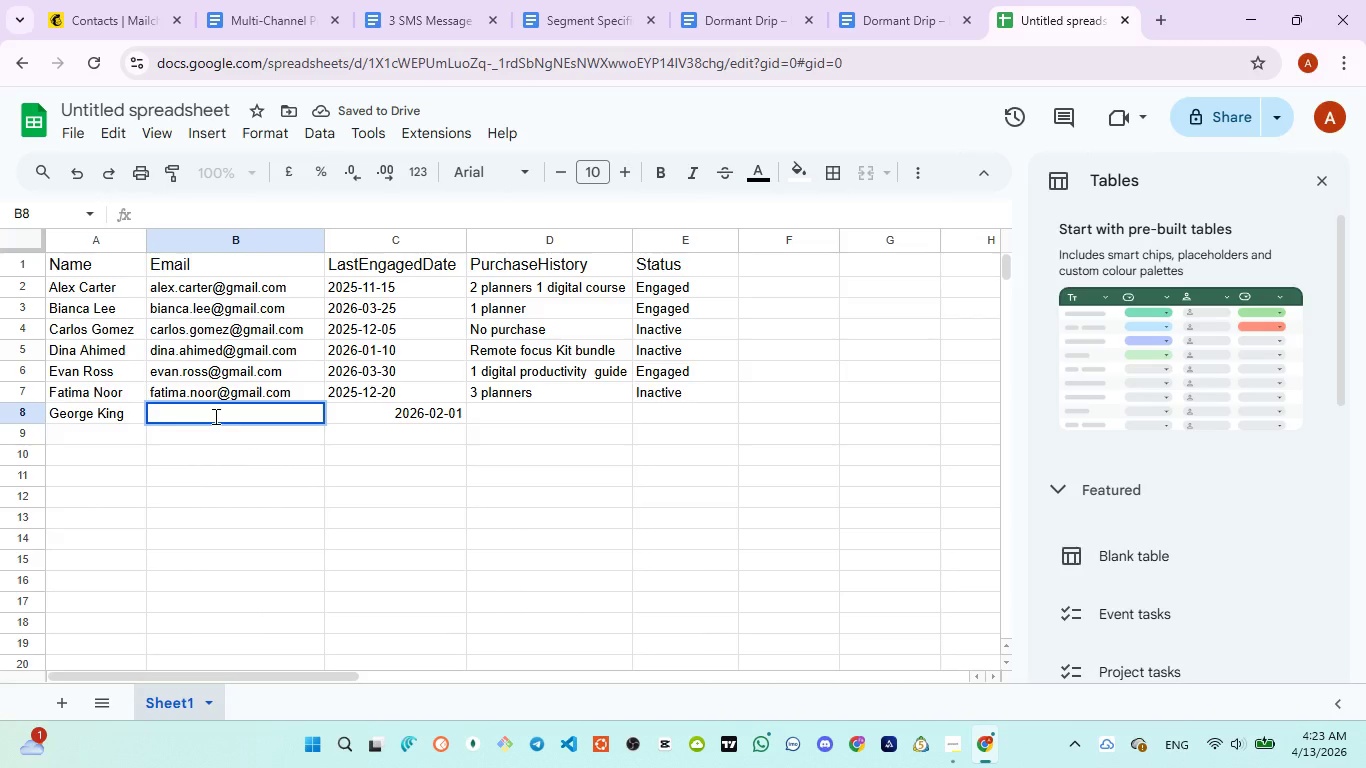 
type(george.king@gmail.com)
 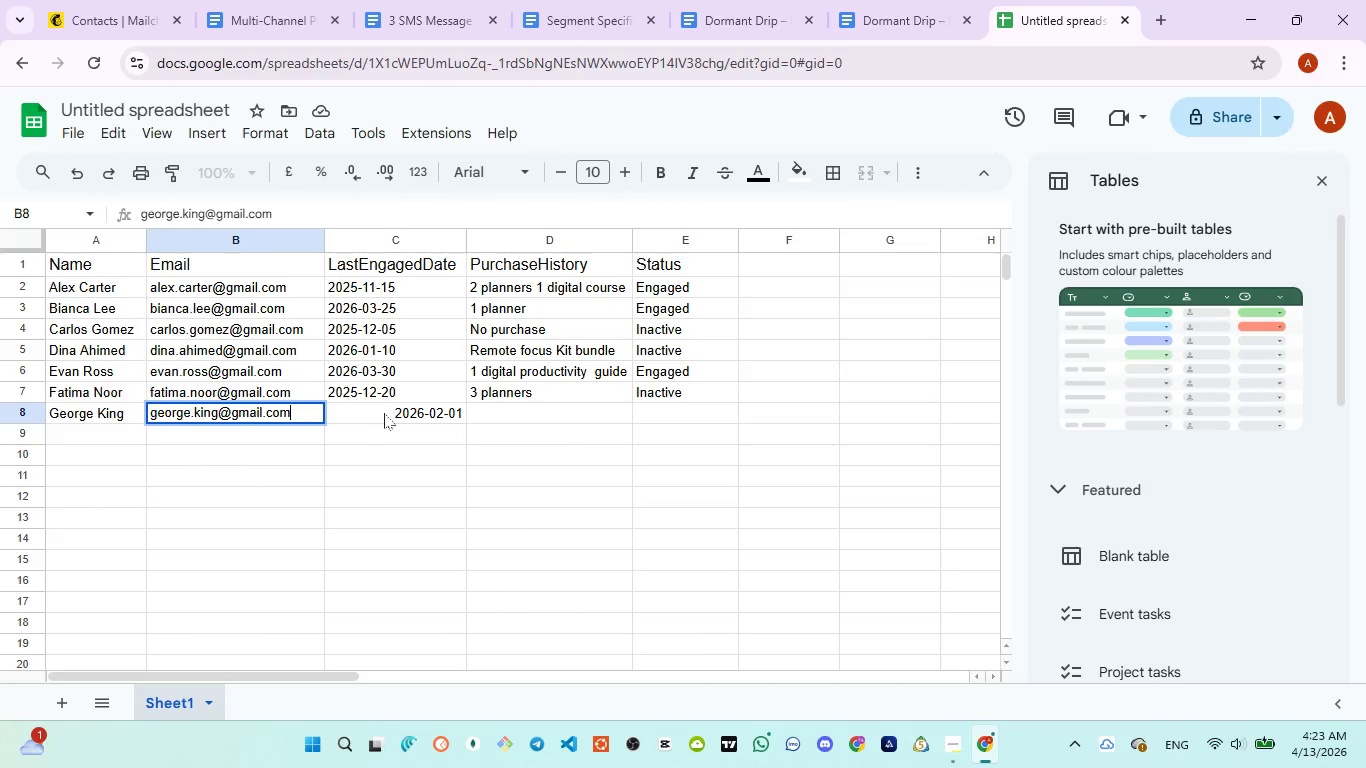 
left_click([392, 403])
 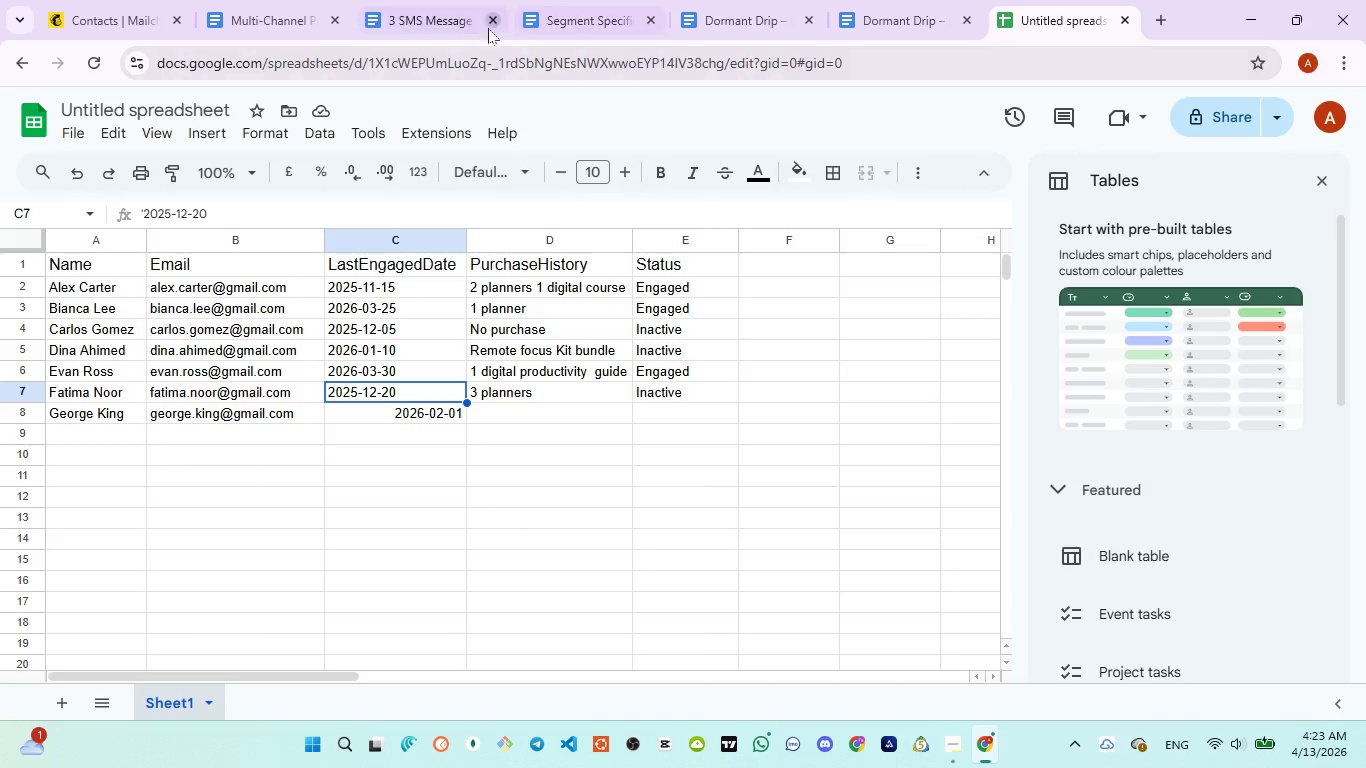 
left_click([415, 11])
 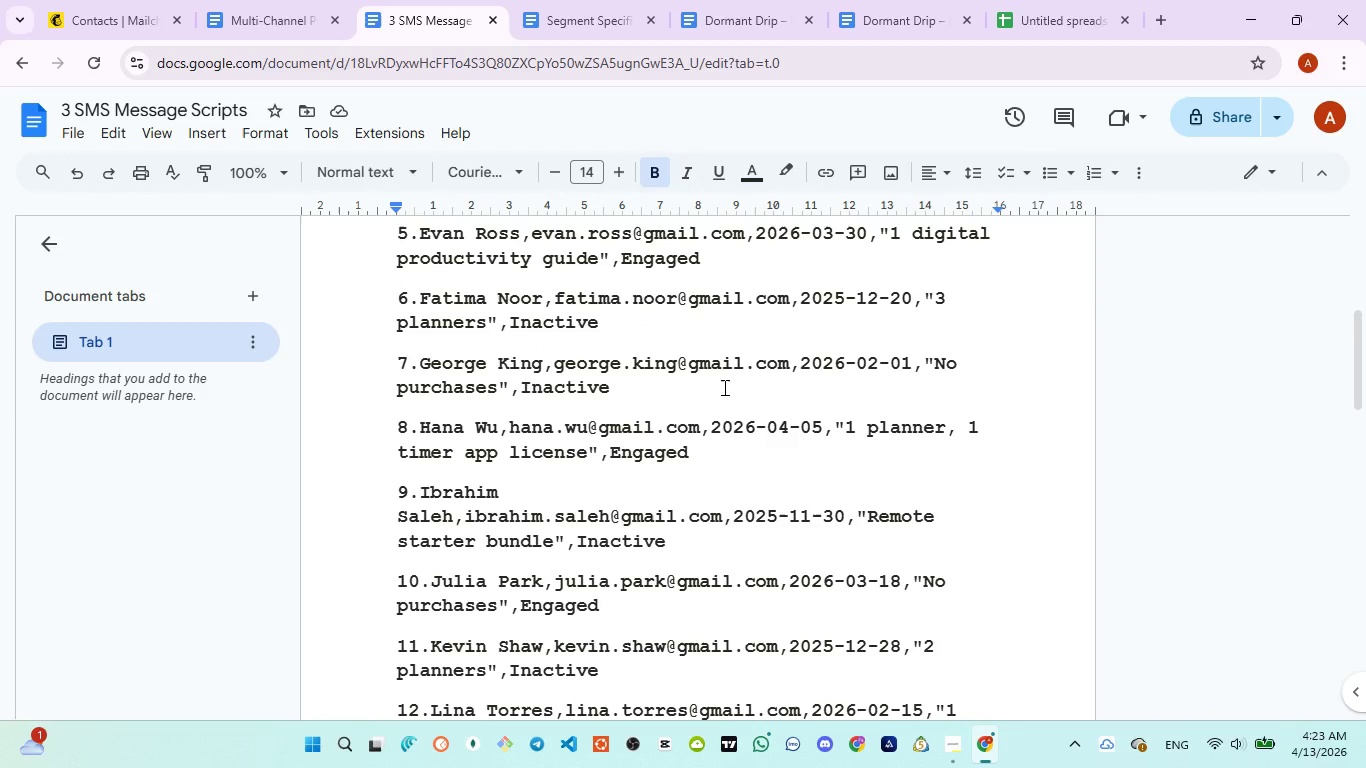 
wait(5.59)
 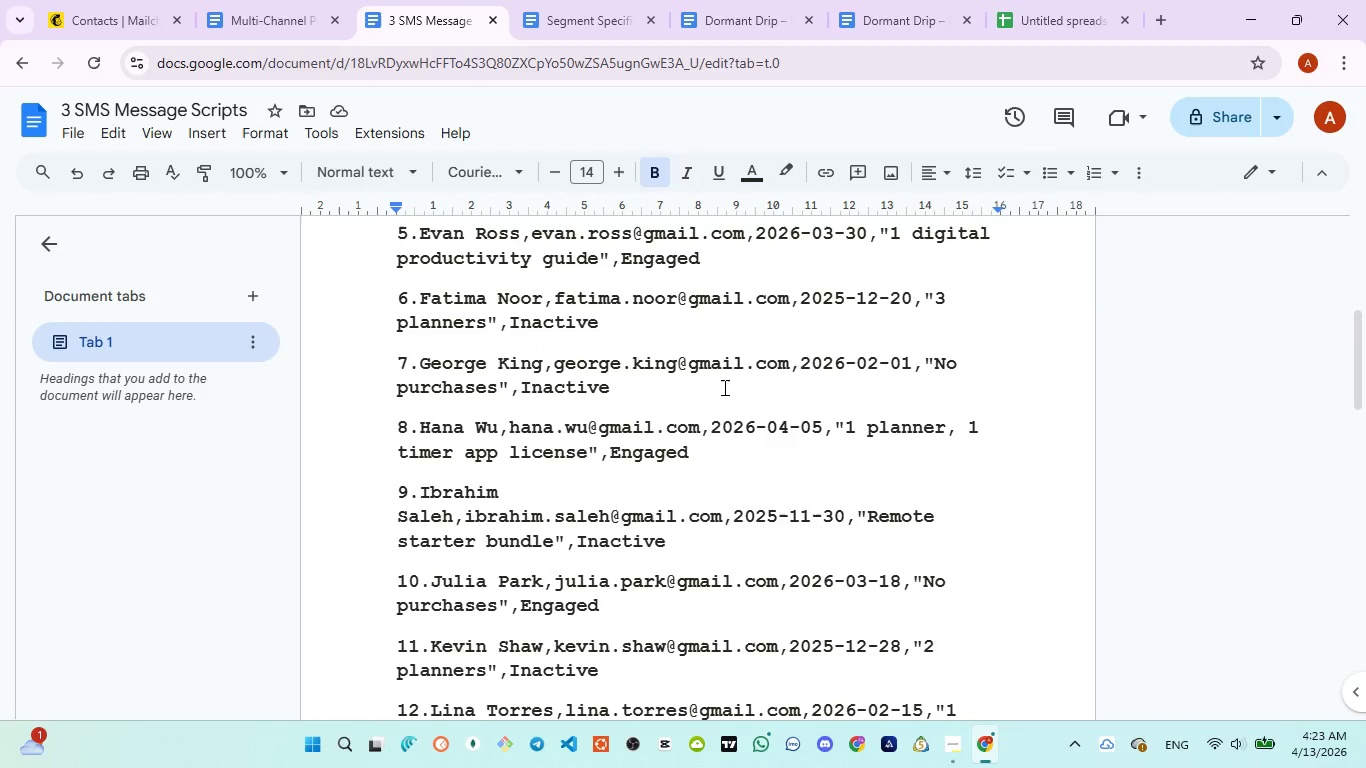 
left_click([1030, 34])
 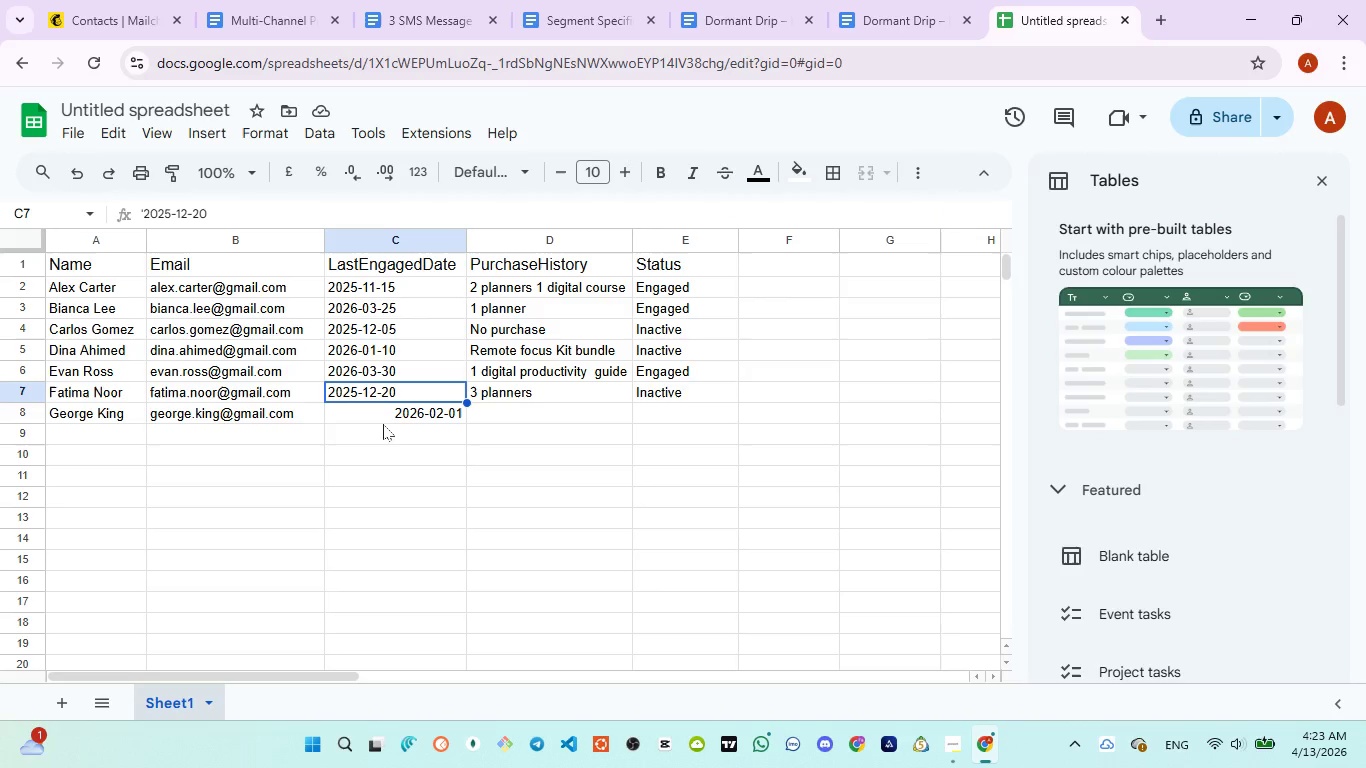 
double_click([388, 422])
 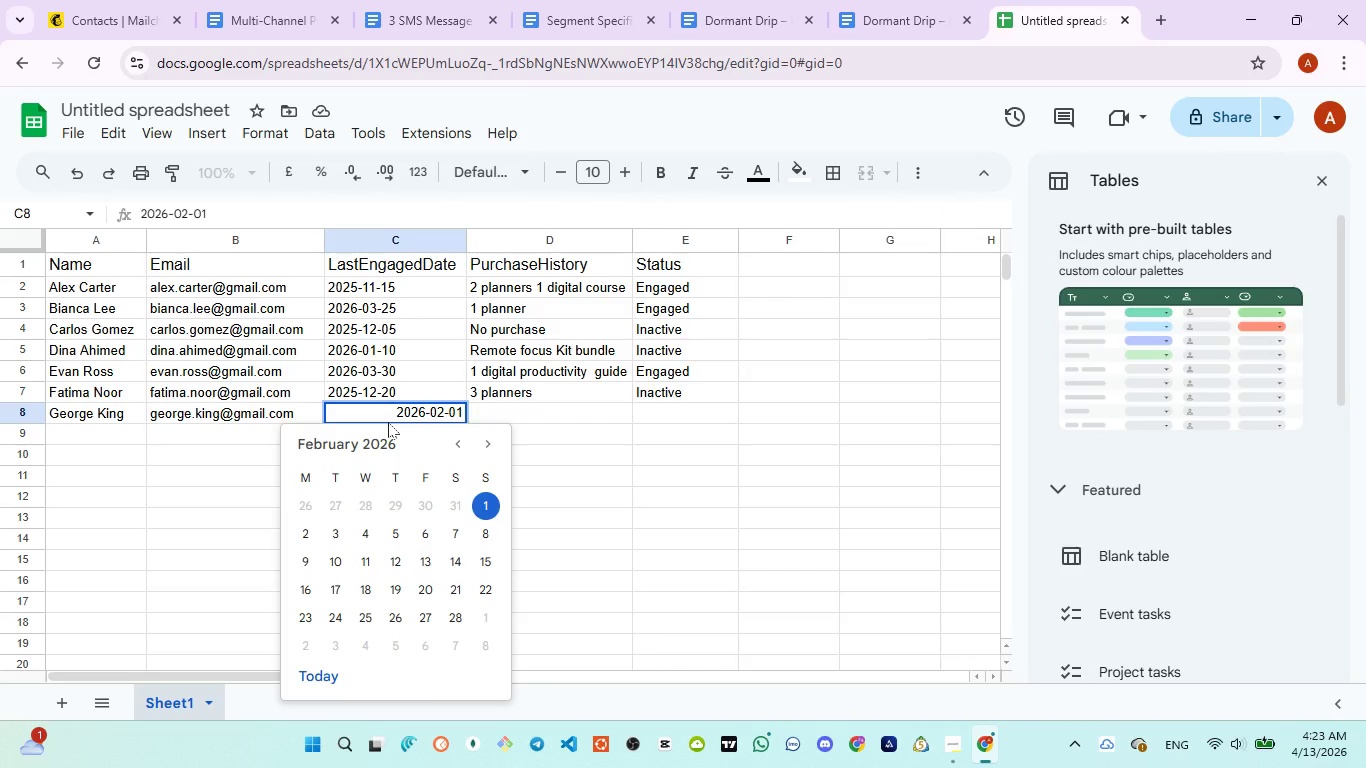 
key(Control+A)
 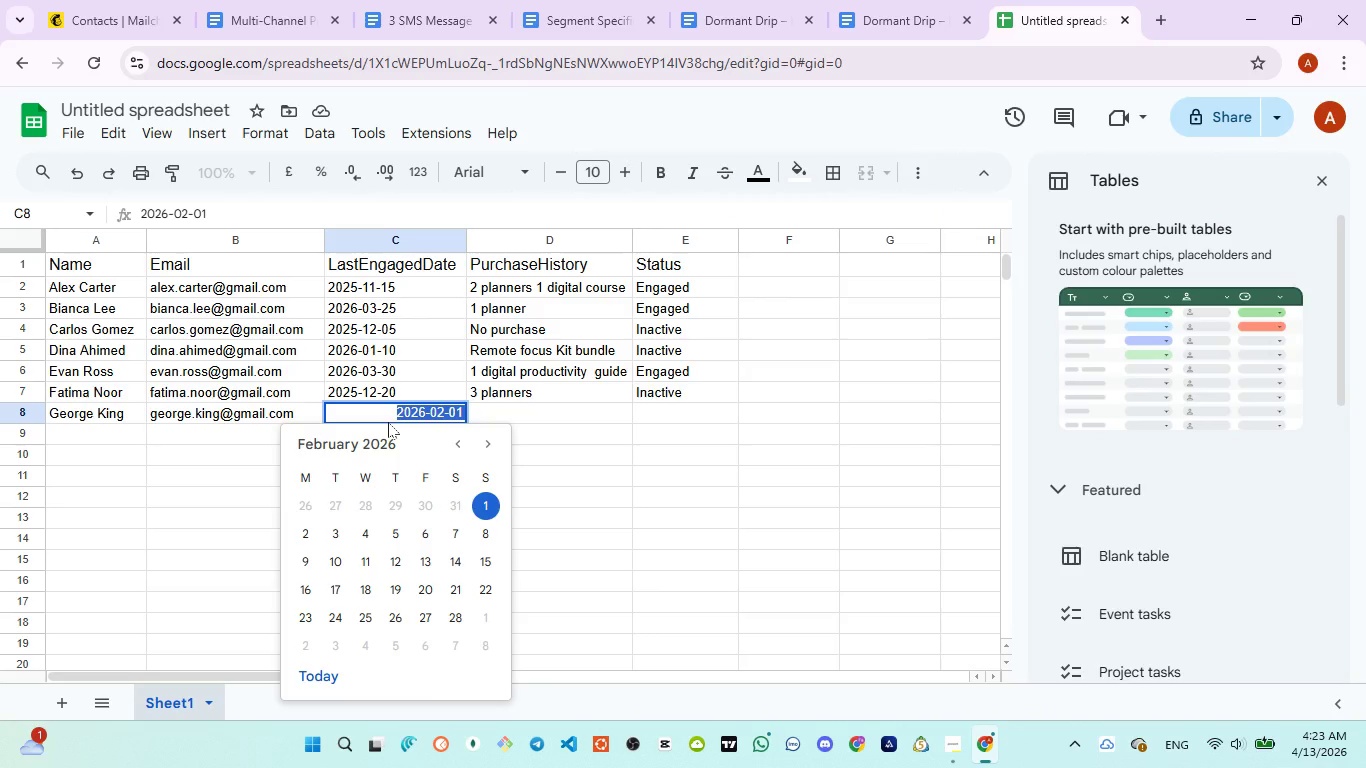 
key(ArrowLeft)
 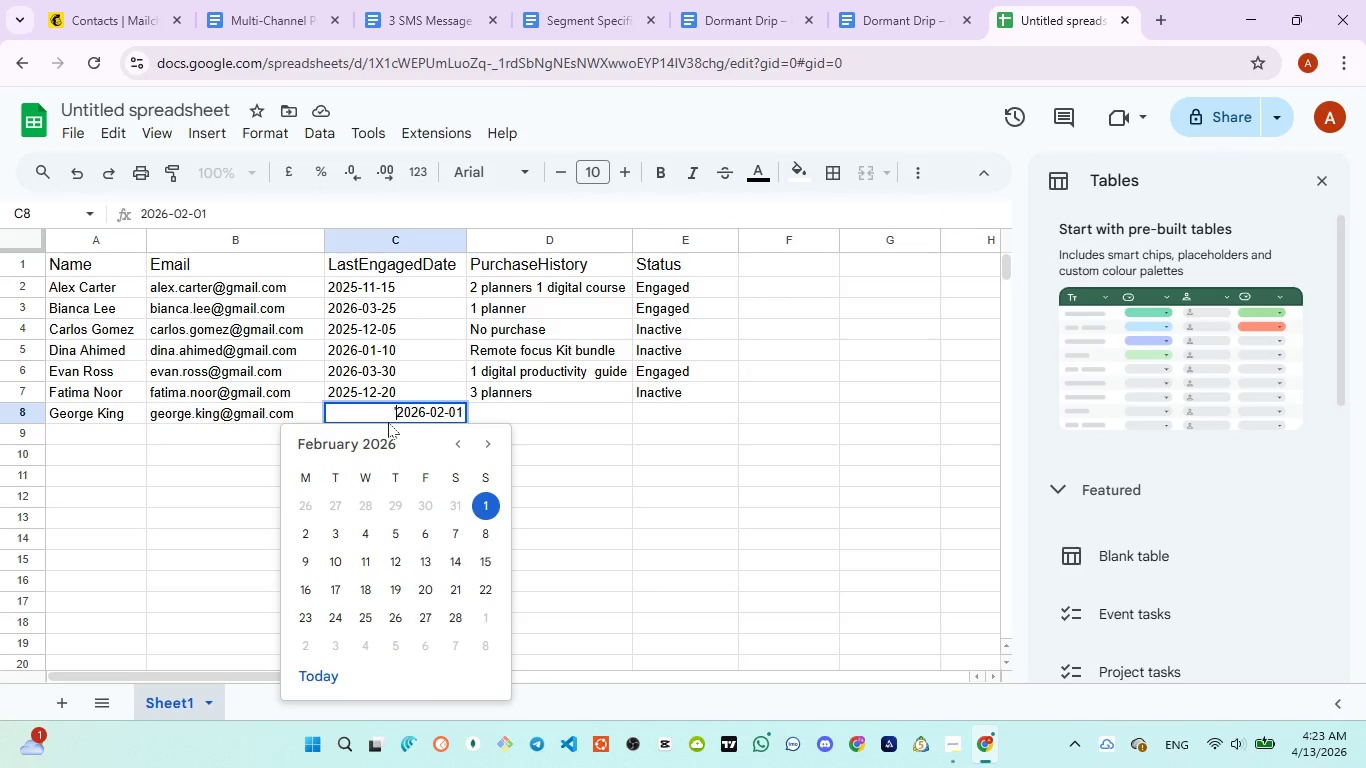 
key(Quote)
 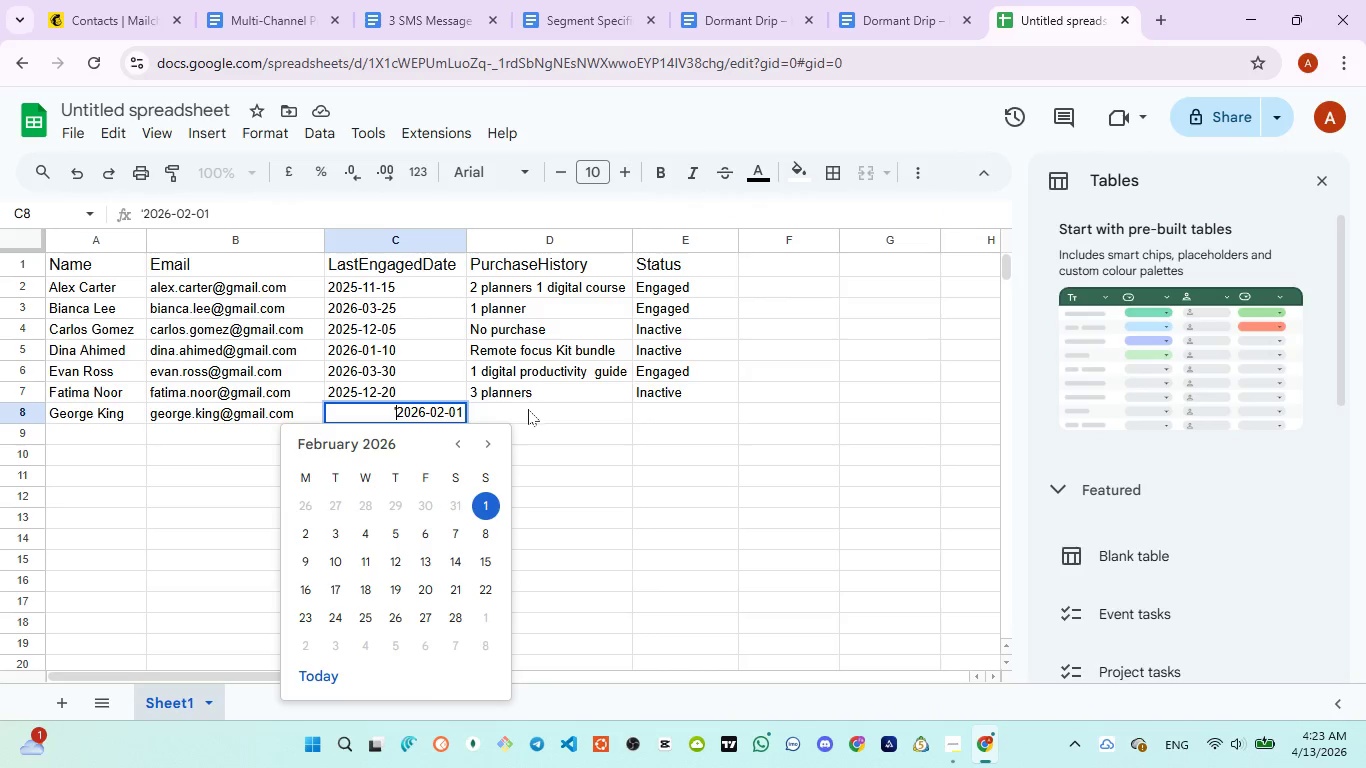 
left_click([530, 412])
 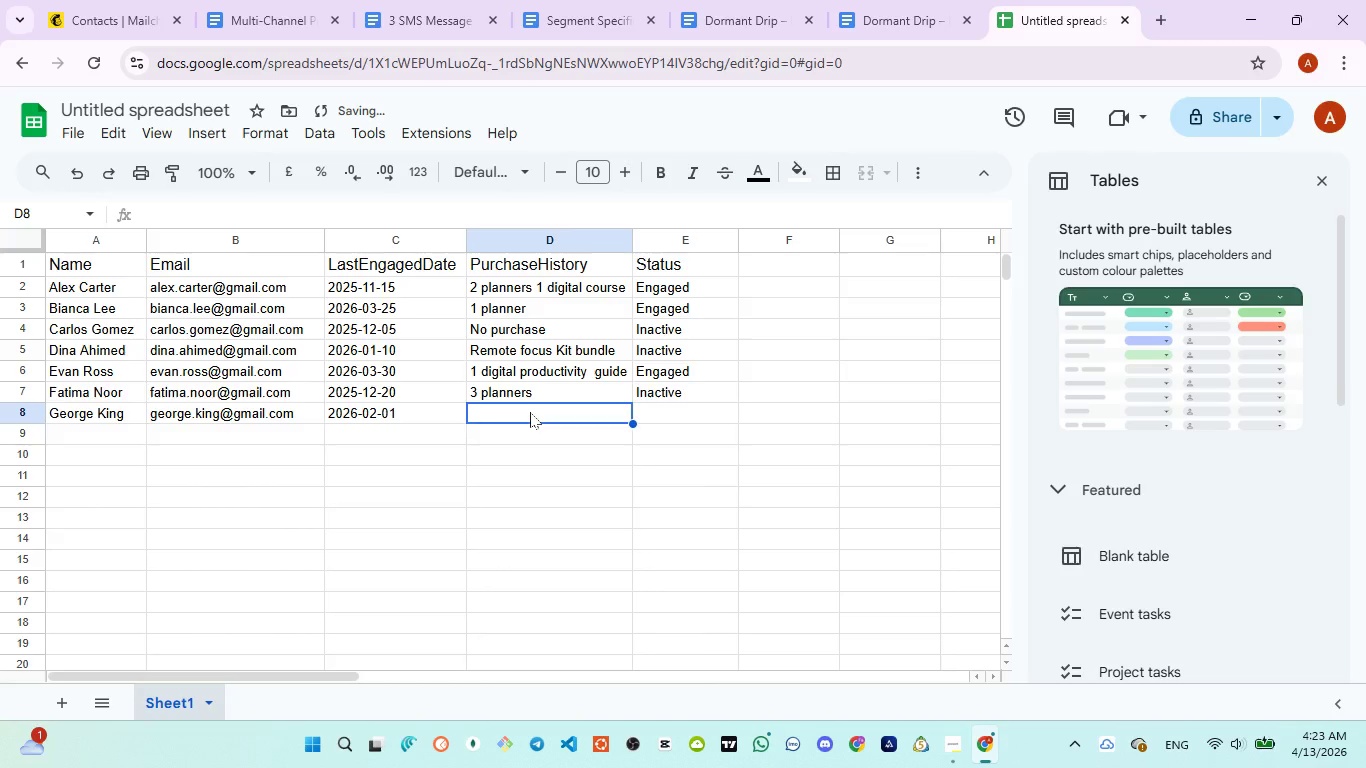 
type(No)
 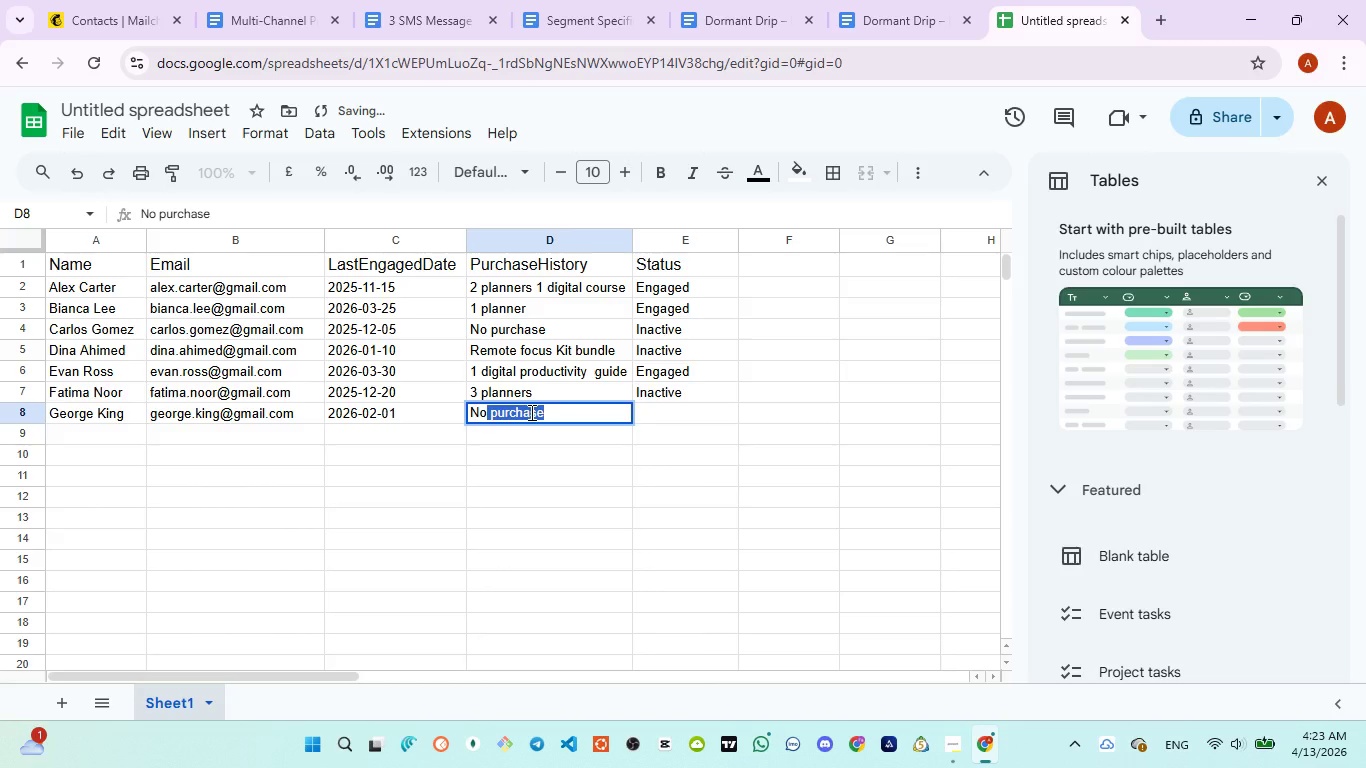 
key(ArrowRight)
 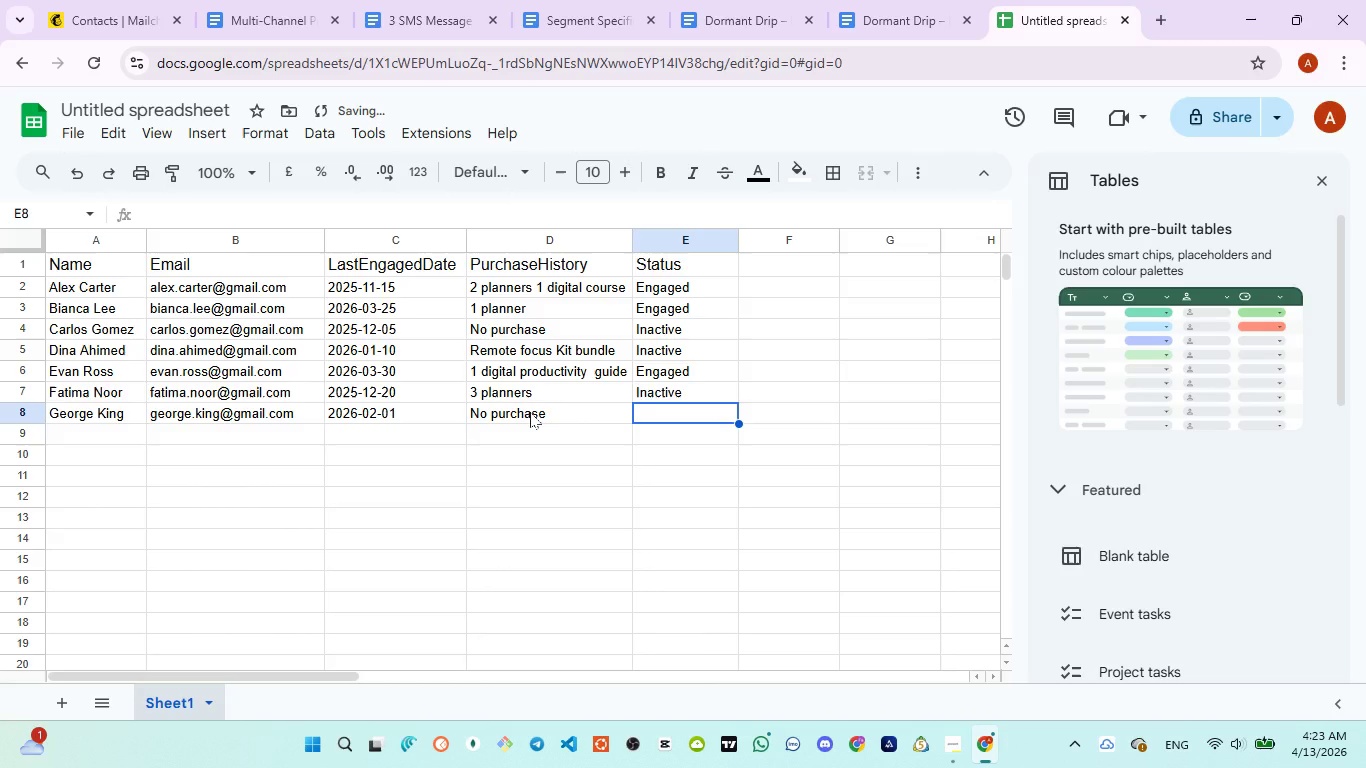 
key(Shift+ShiftLeft)
 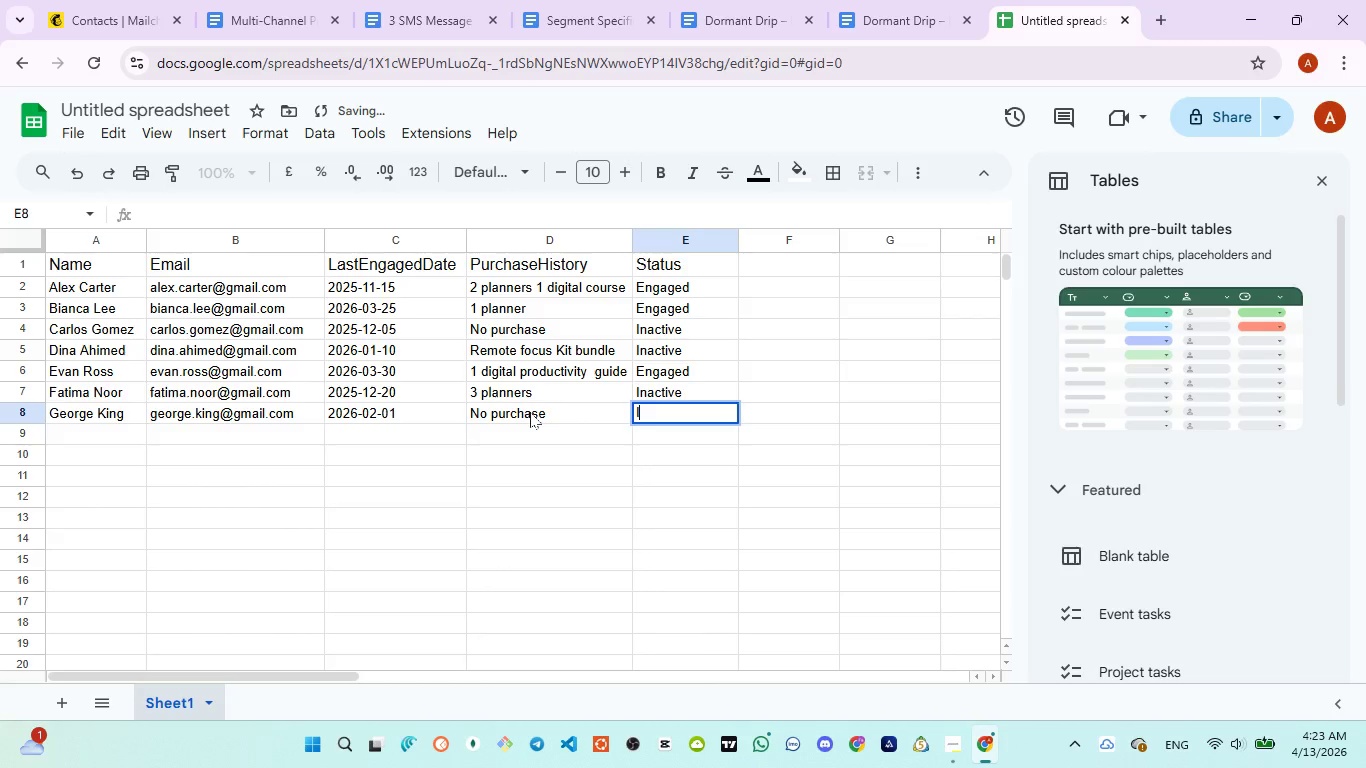 
key(Shift+I)
 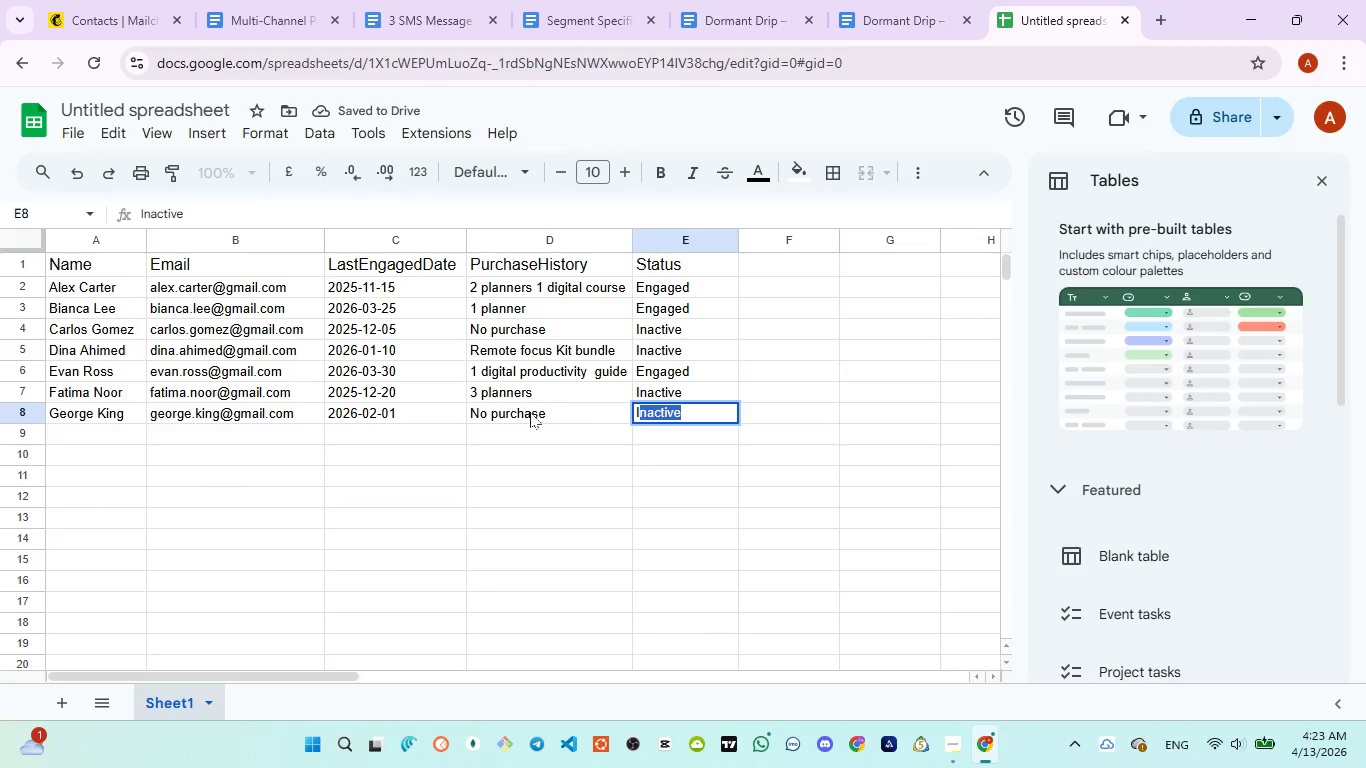 
key(ArrowRight)
 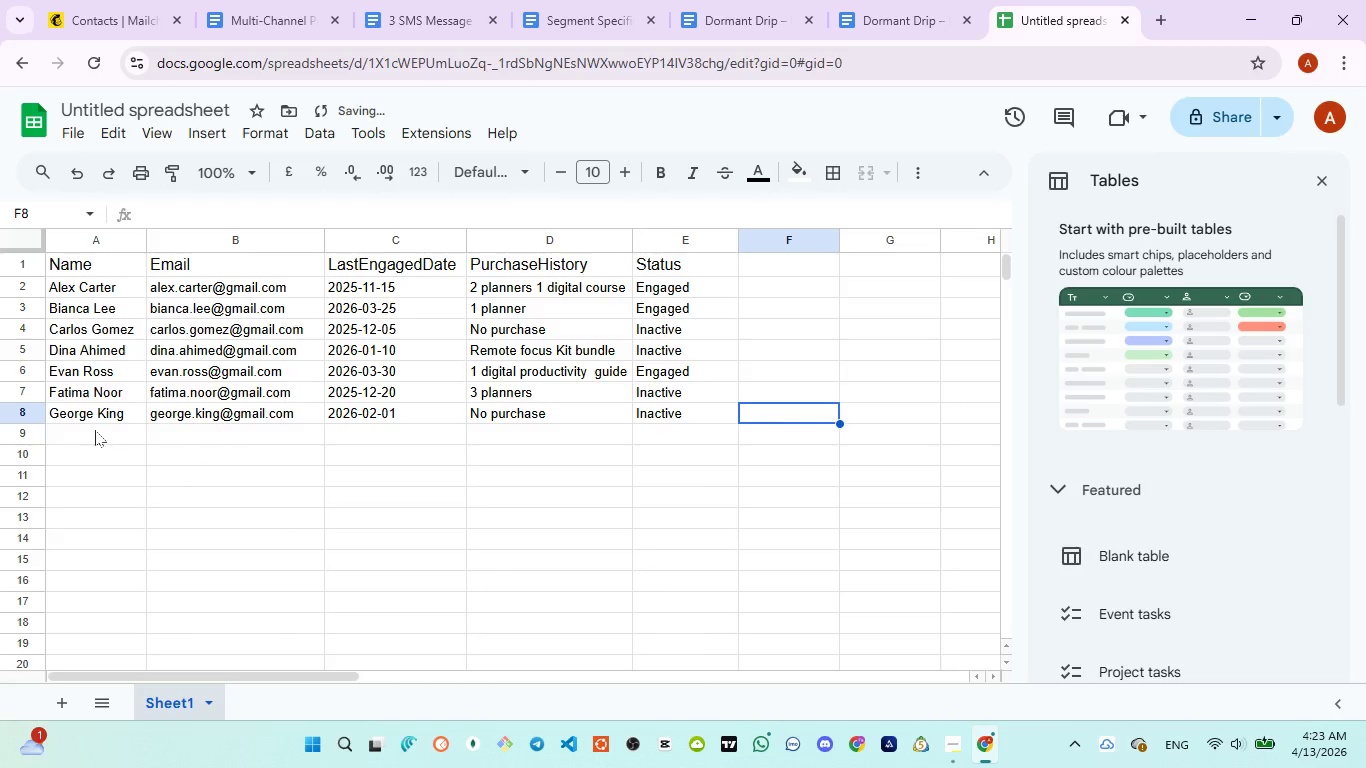 
left_click([94, 430])
 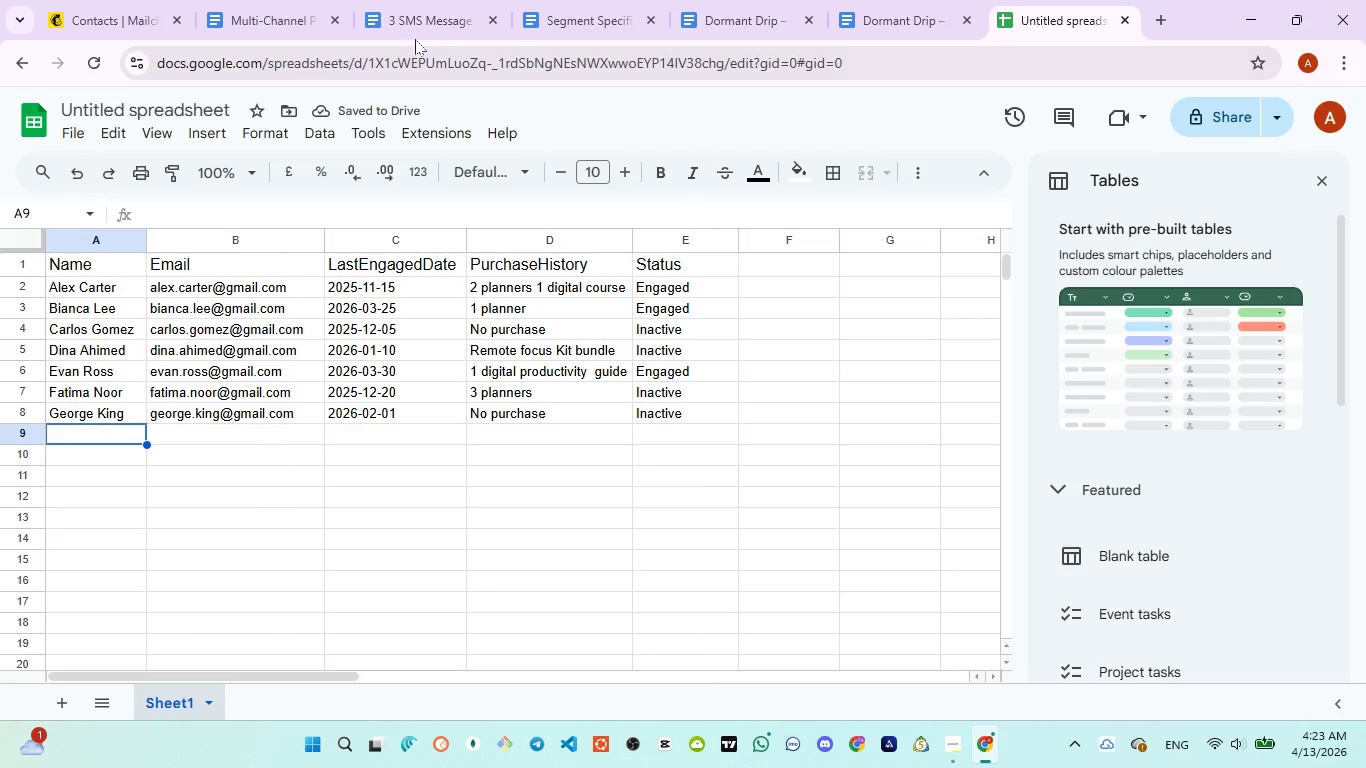 
left_click([403, 32])
 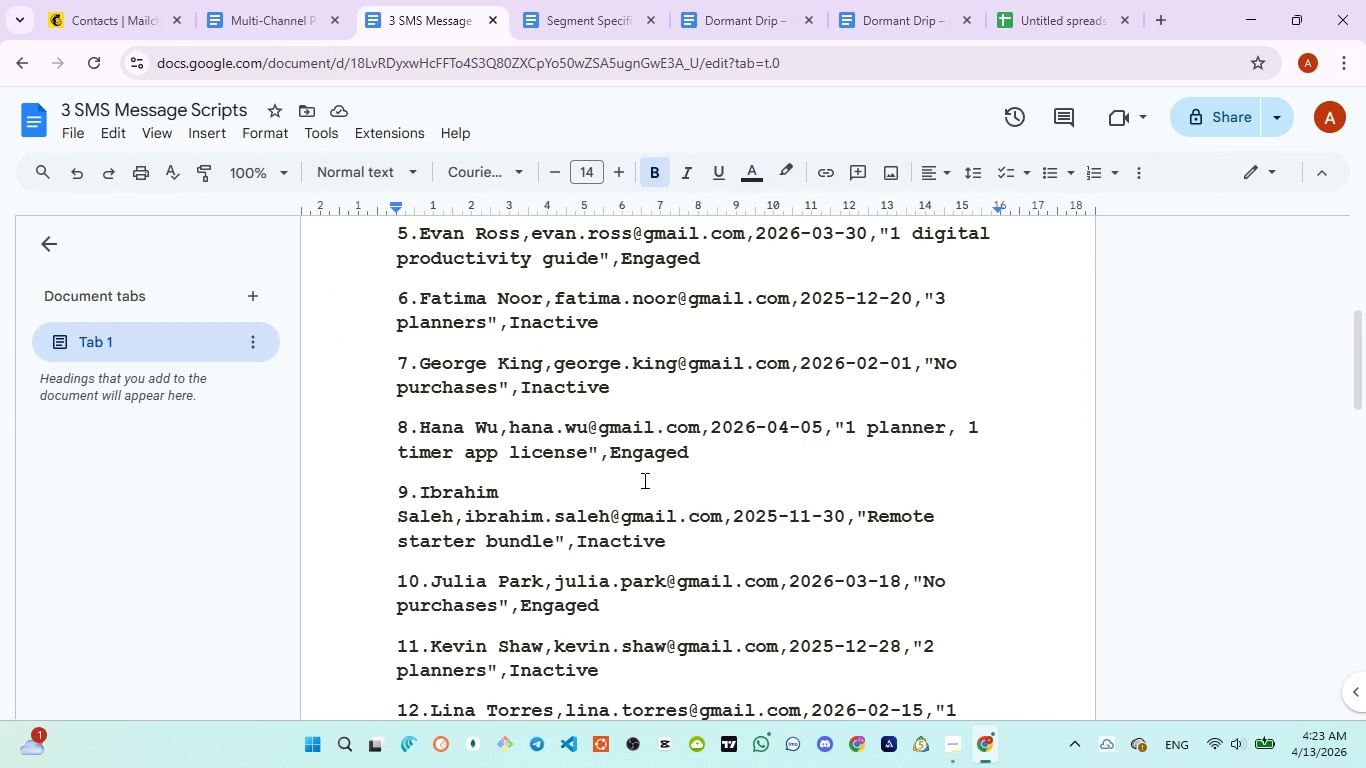 
wait(11.39)
 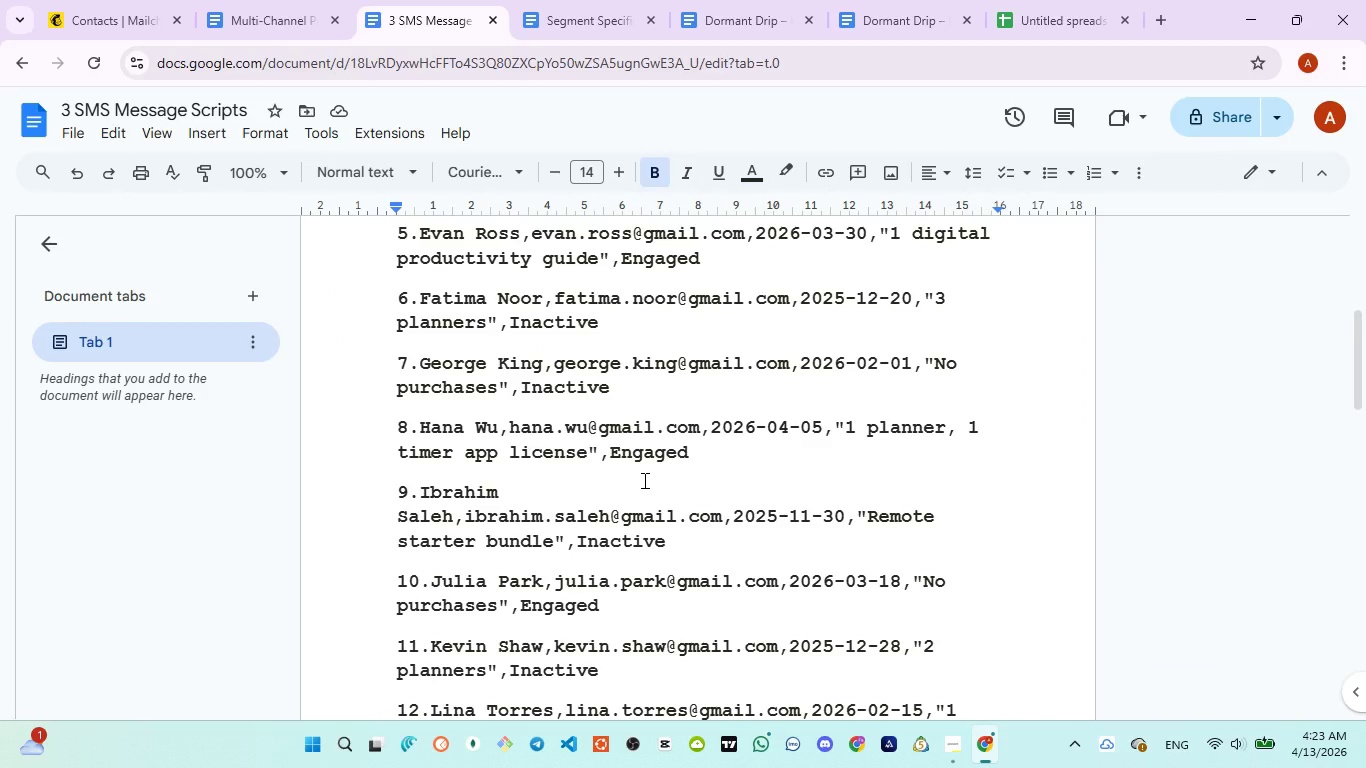 
left_click([1036, 19])
 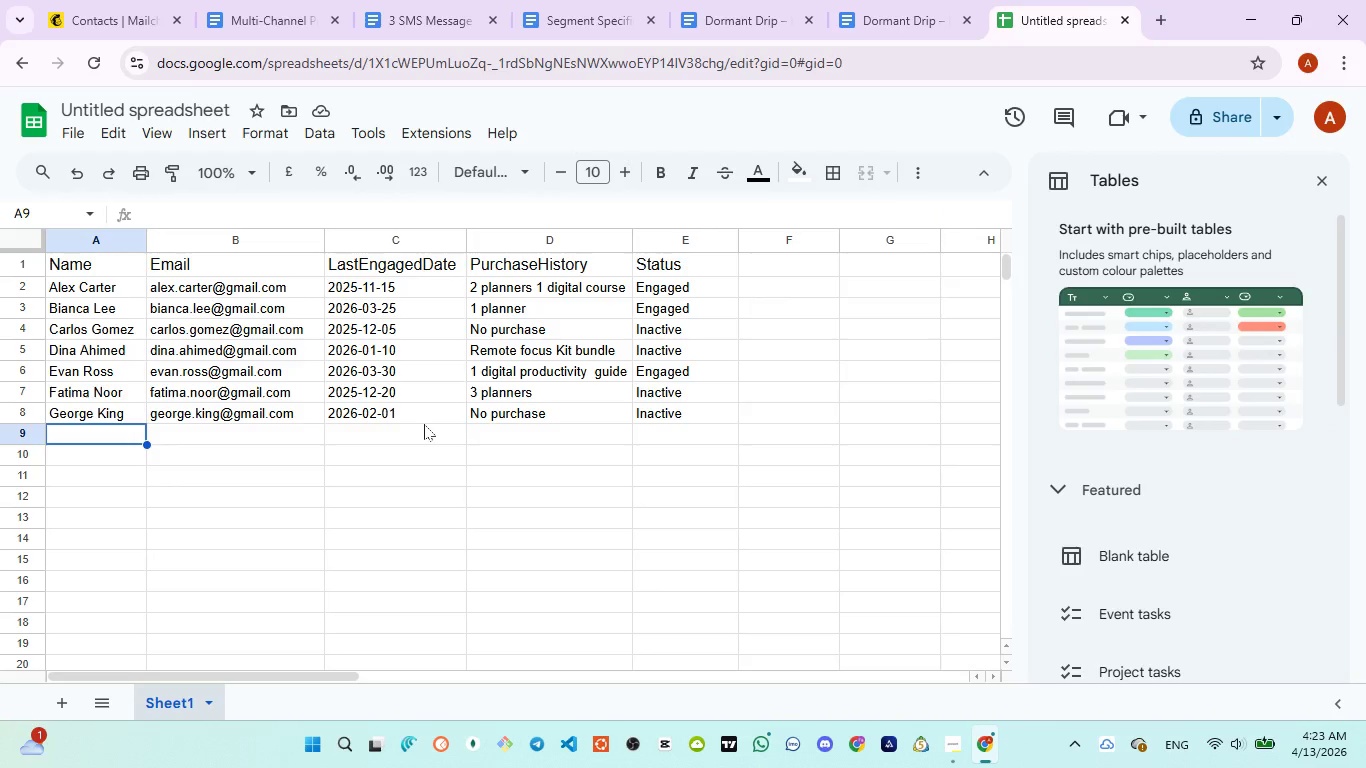 
type(Hane)
key(Backspace)
type(a Wu)
 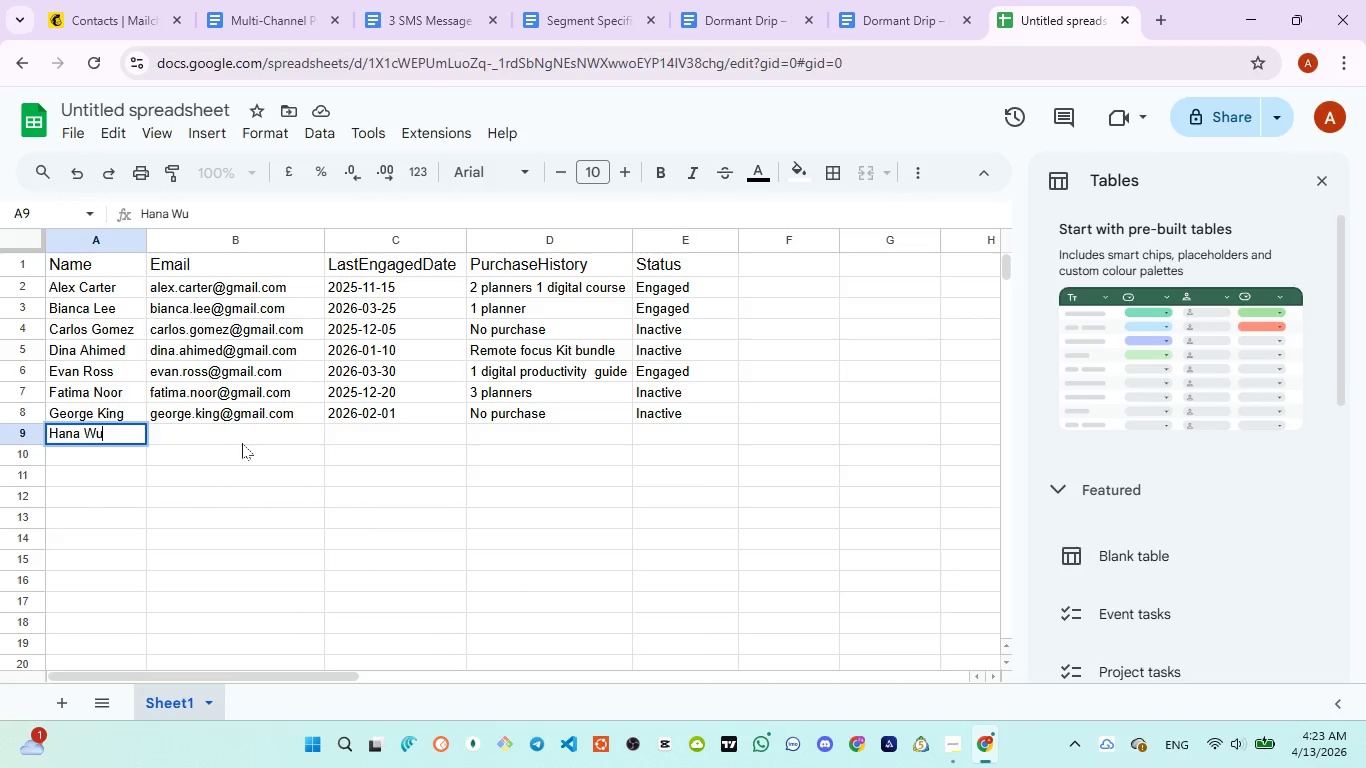 
left_click([239, 438])
 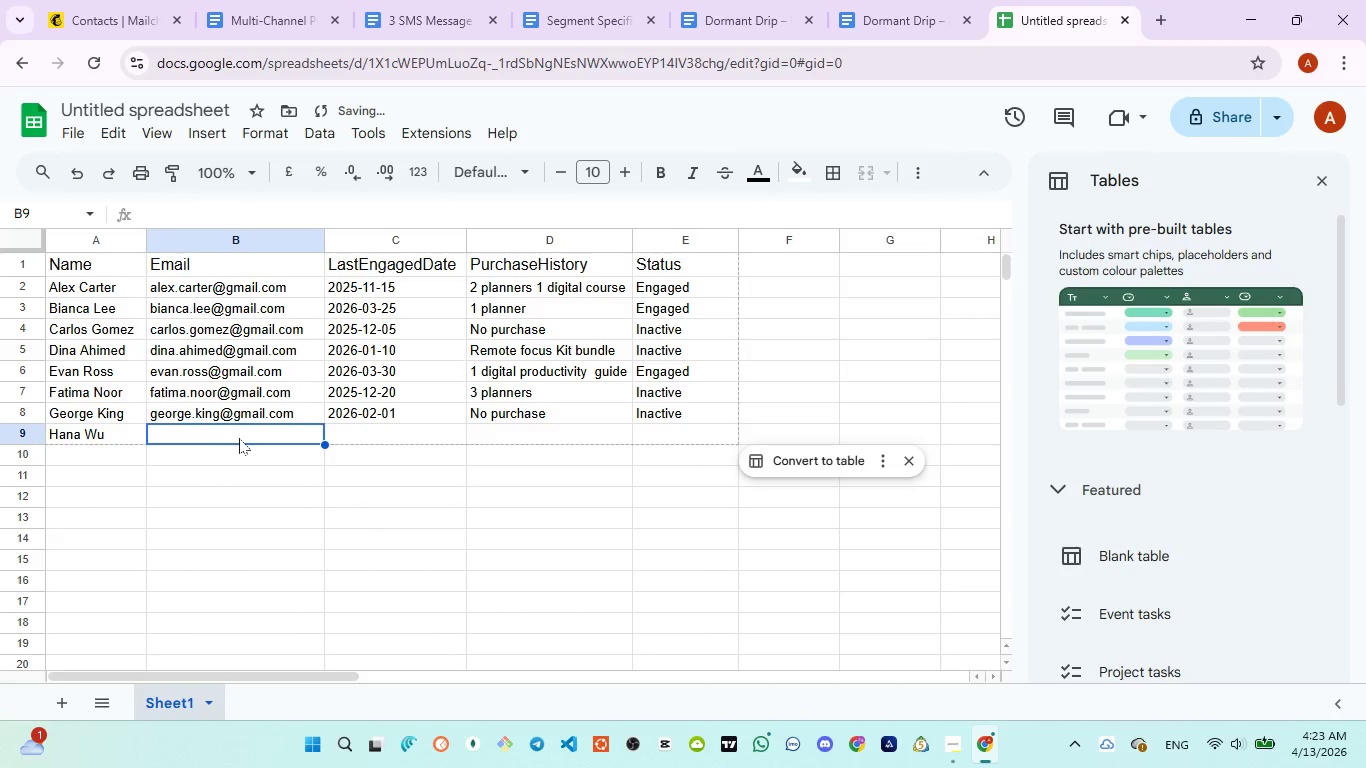 
type(hana.wu@gmail.com)
 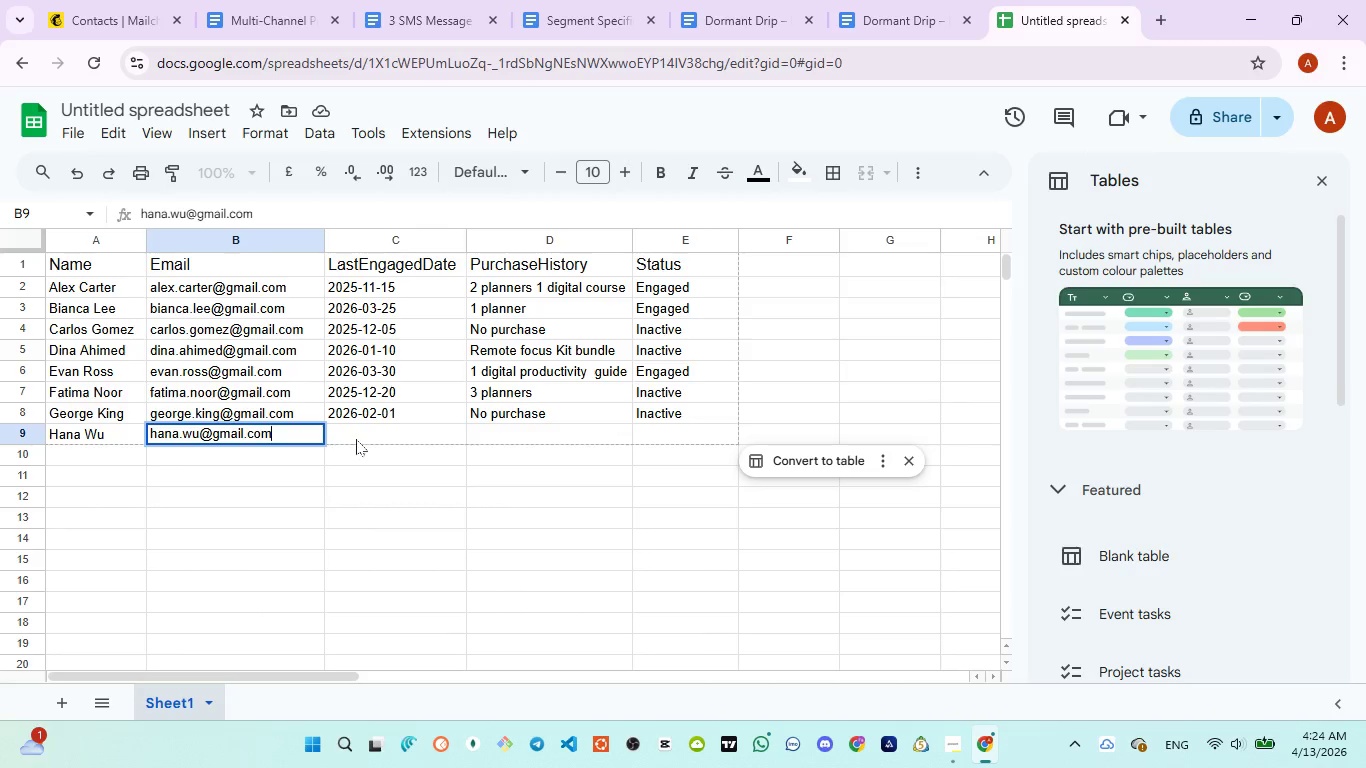 
left_click([356, 439])
 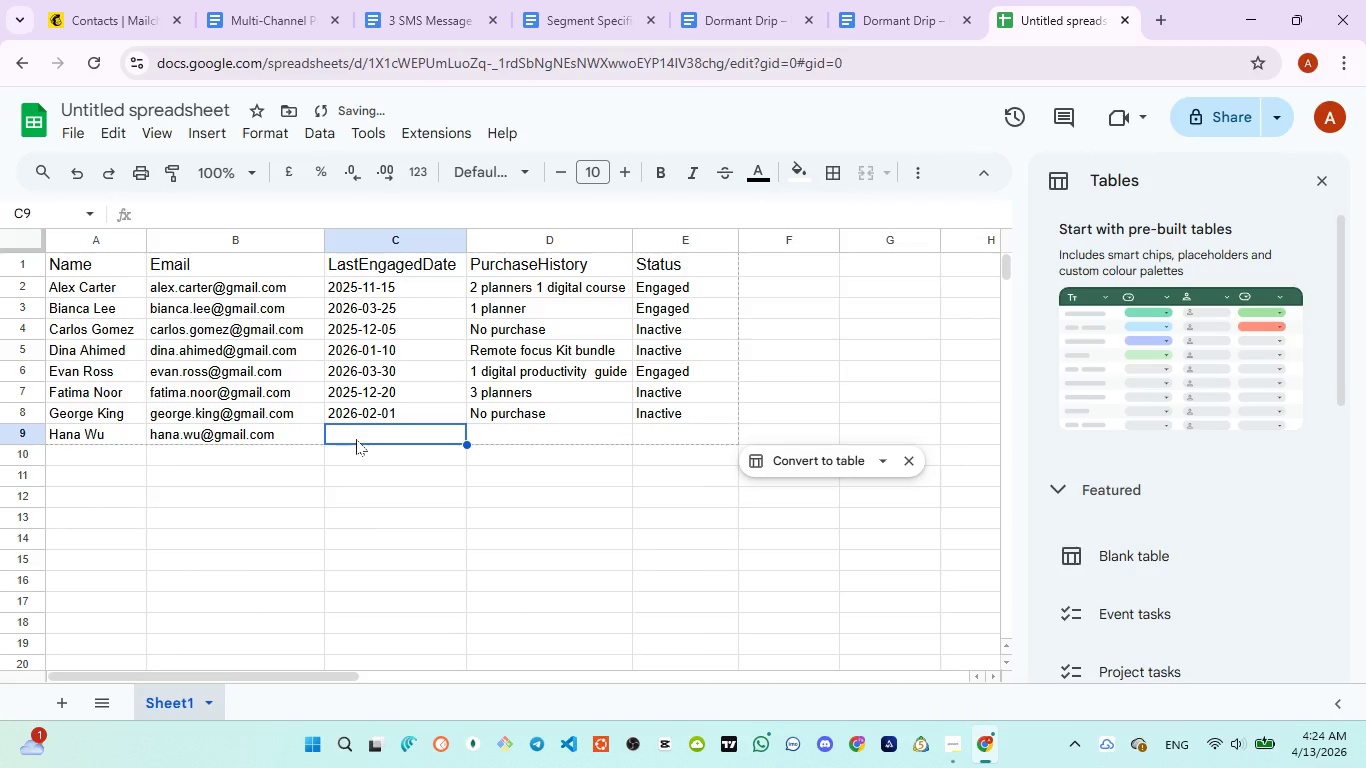 
type('2026-04-05)
 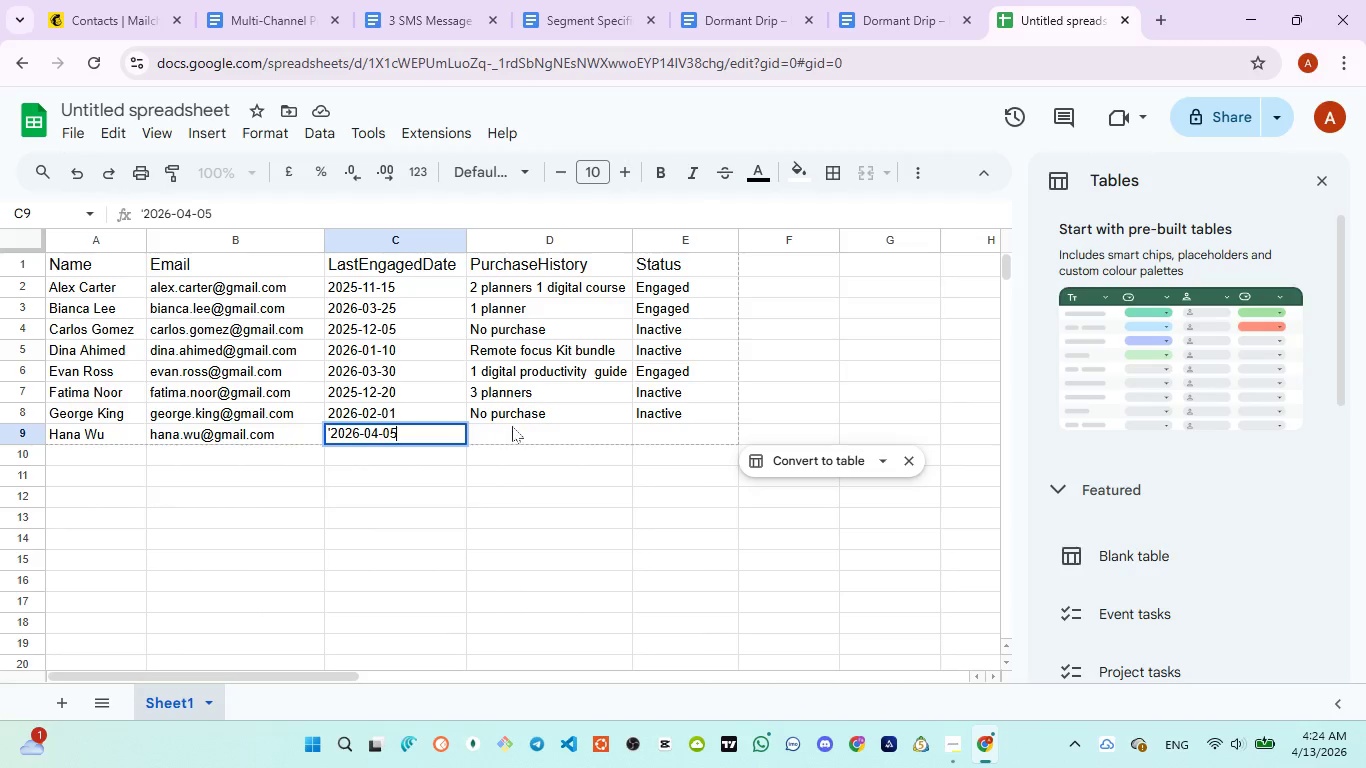 
left_click([513, 425])
 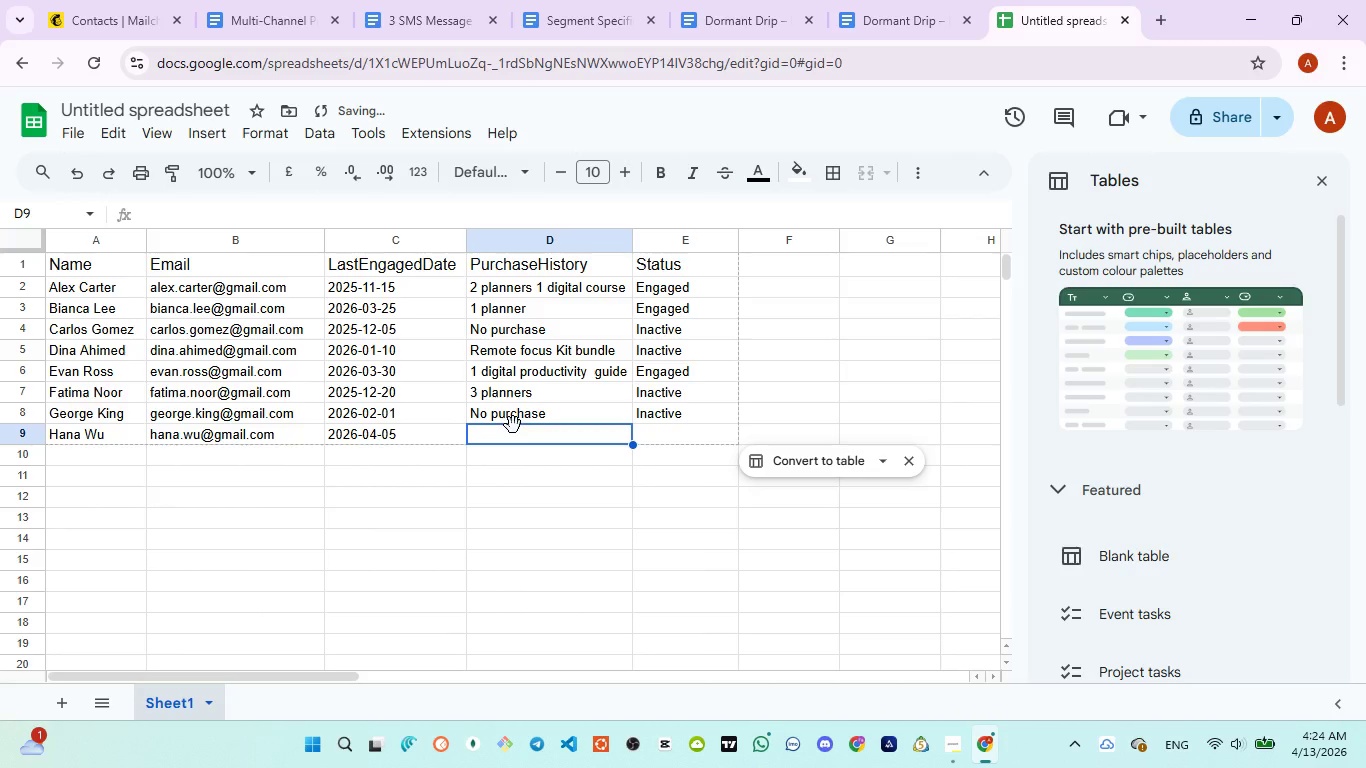 
type(1 planner)
 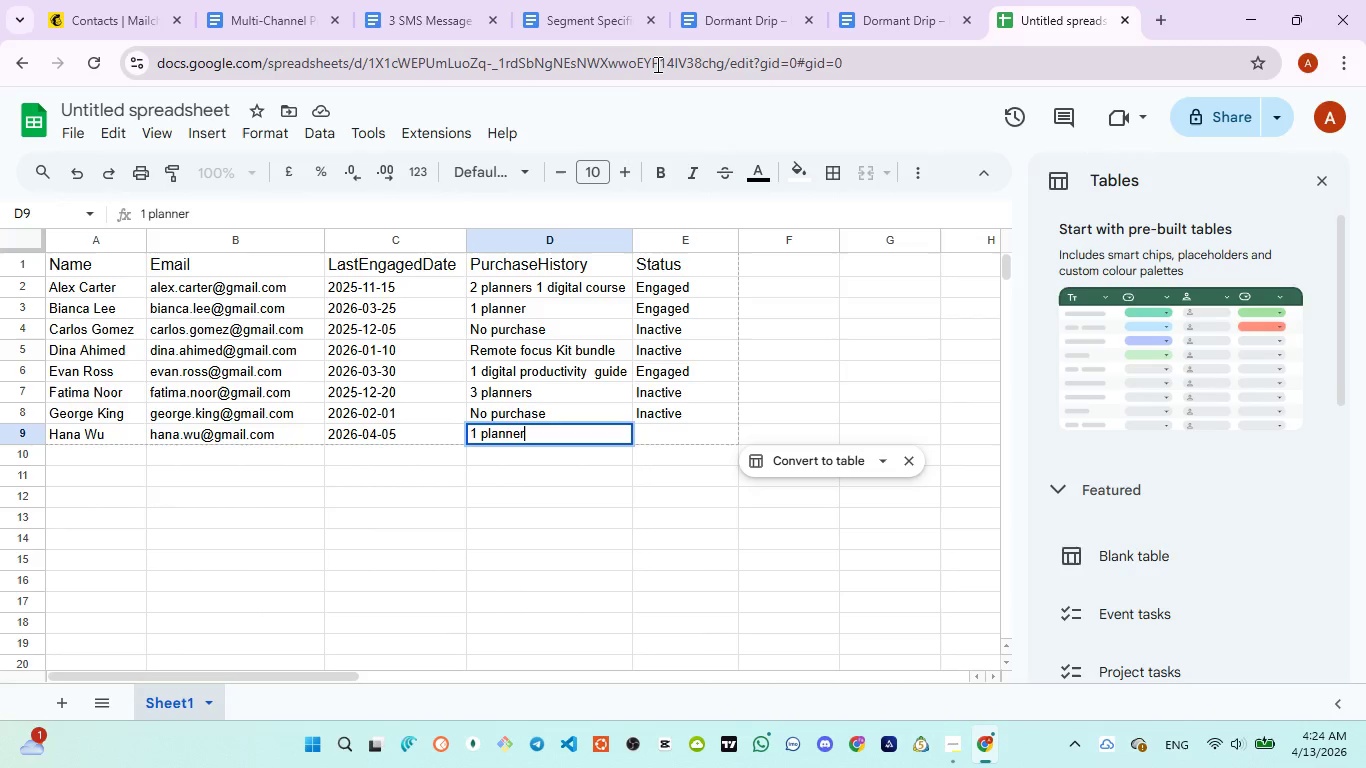 
left_click_drag(start_coordinate=[701, 47], to_coordinate=[712, 19])
 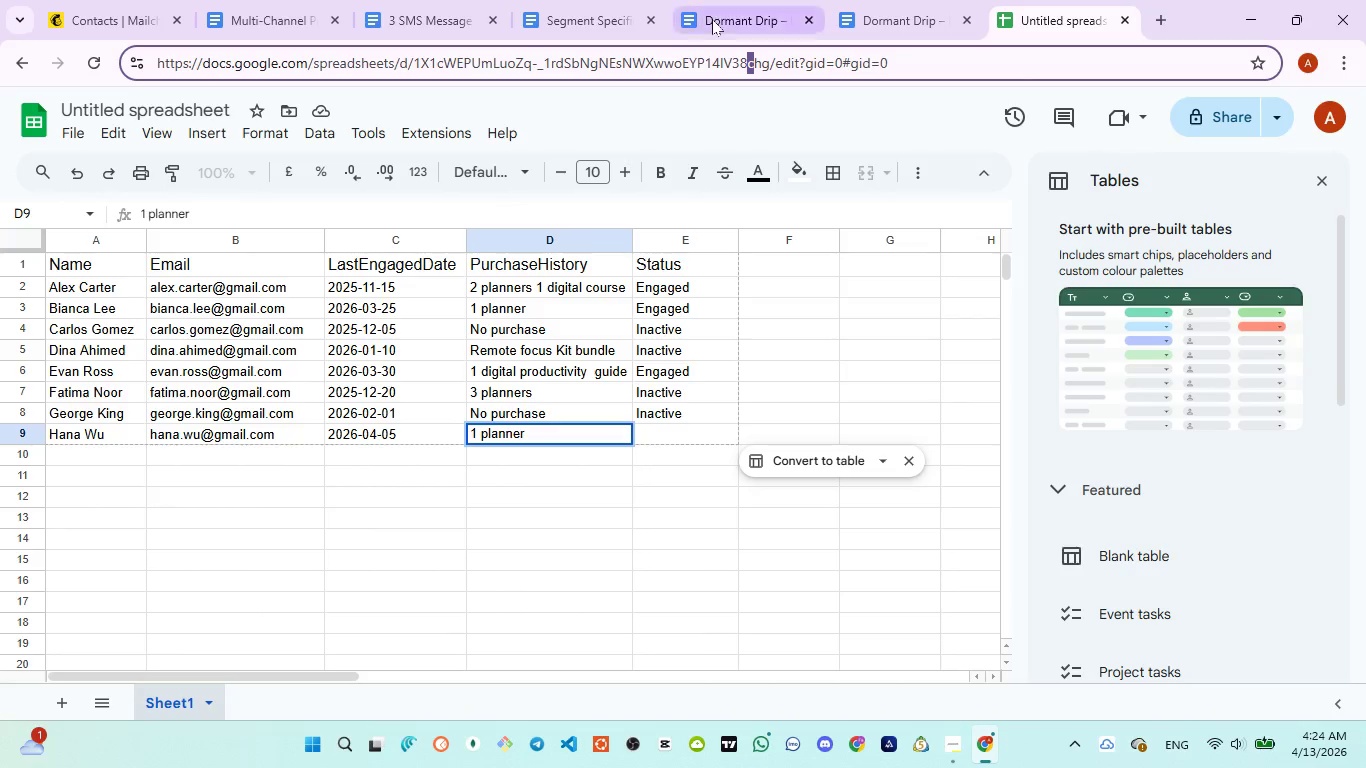 
left_click([712, 19])
 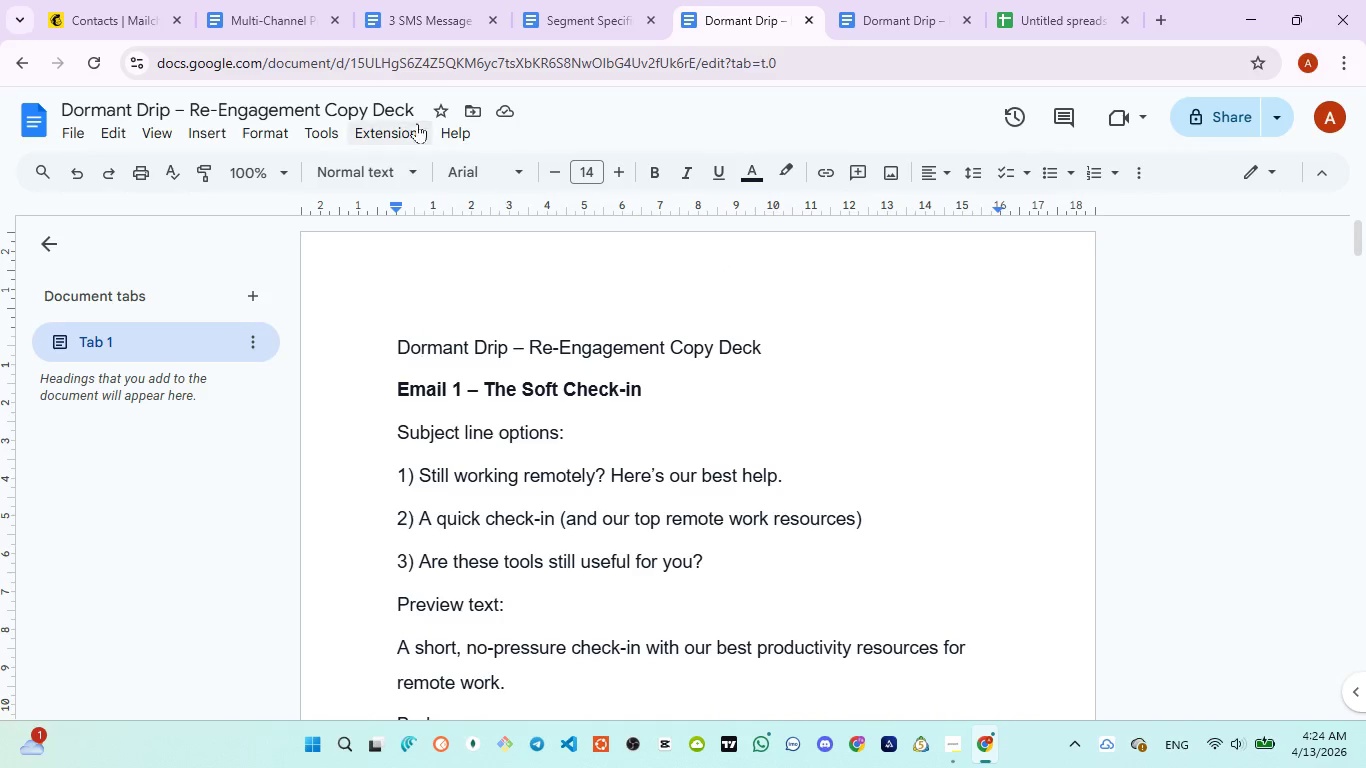 
left_click([418, 18])
 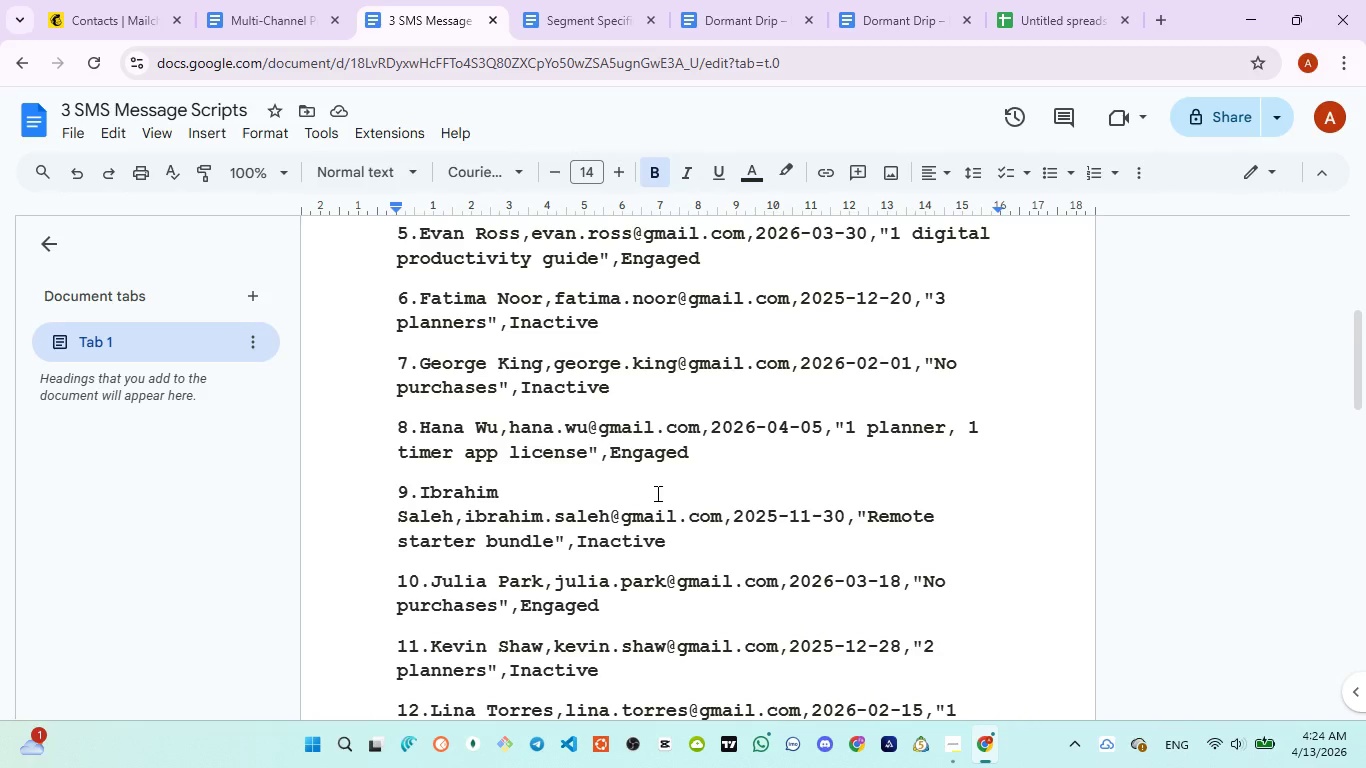 
wait(16.22)
 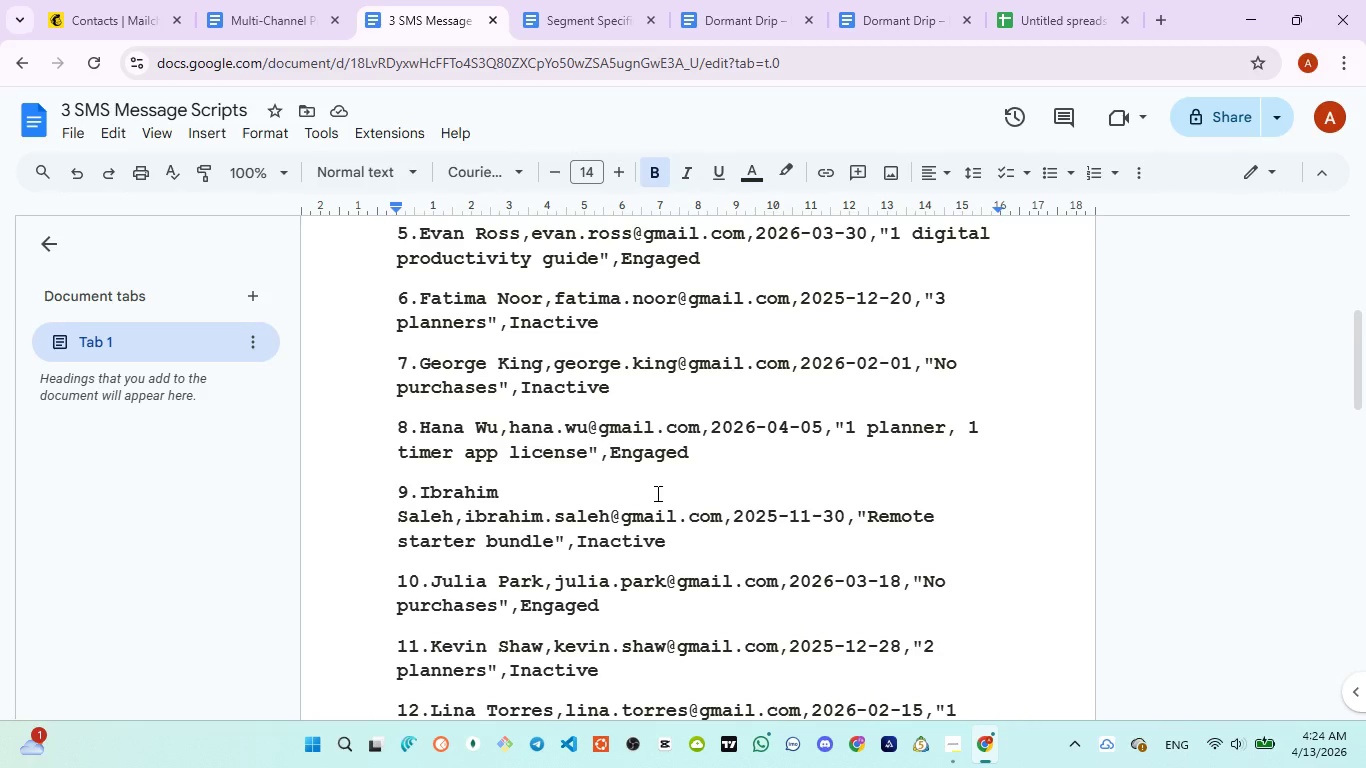 
left_click_drag(start_coordinate=[967, 428], to_coordinate=[587, 451])
 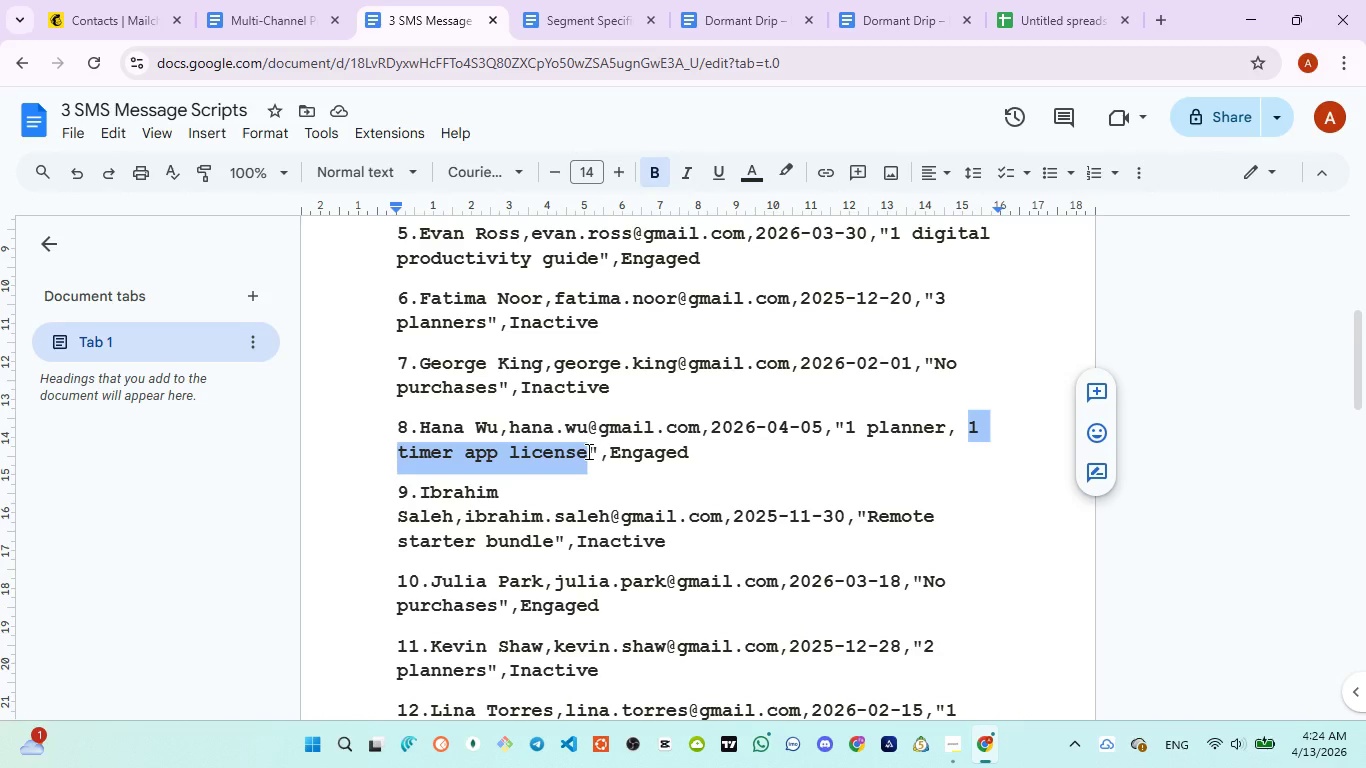 
key(Control+C)
 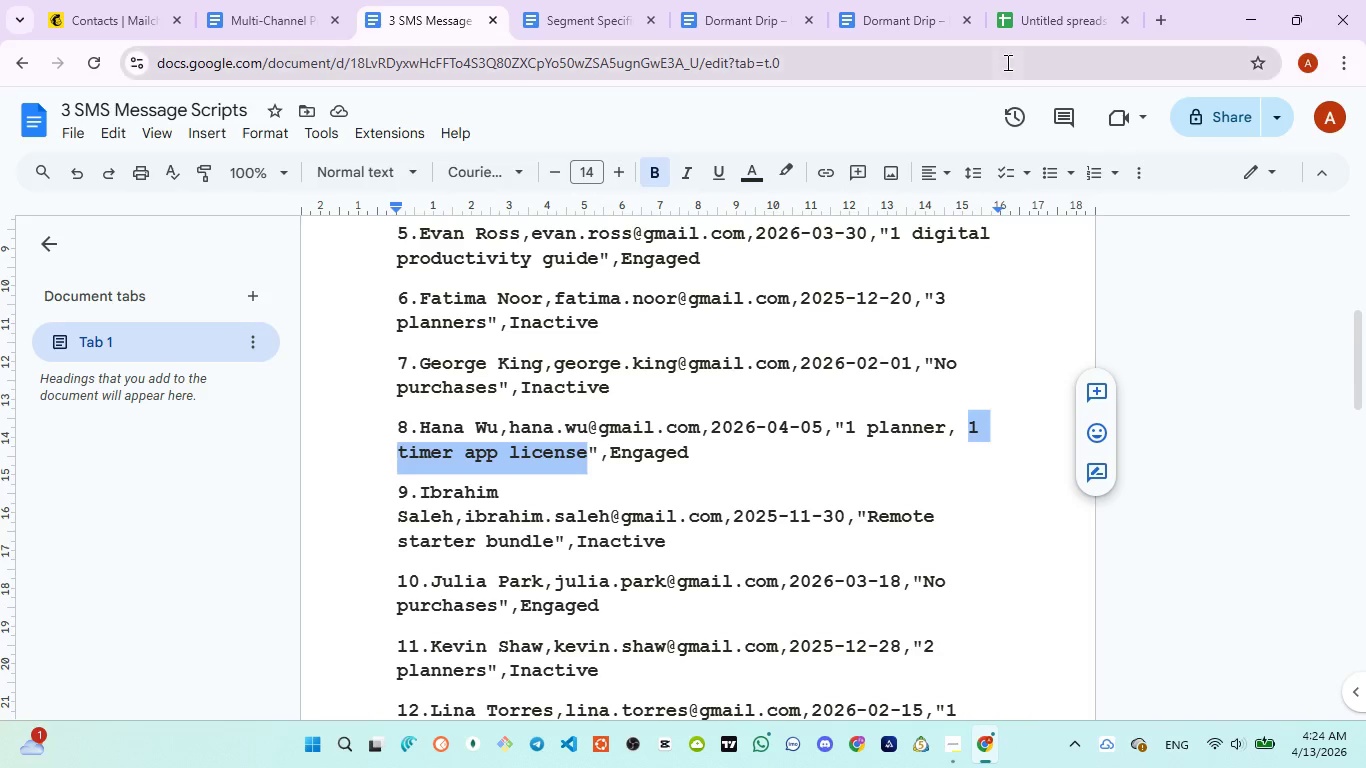 
left_click([1025, 27])
 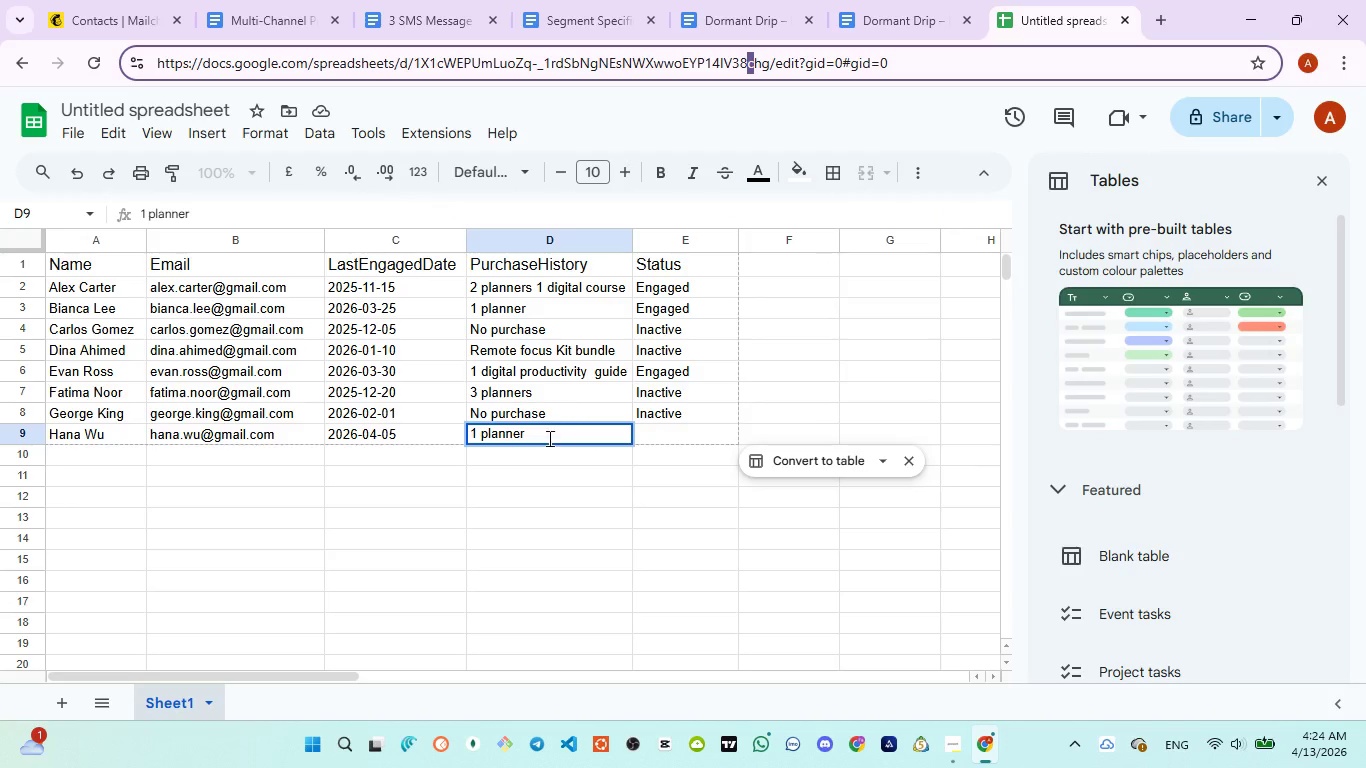 
left_click([548, 440])
 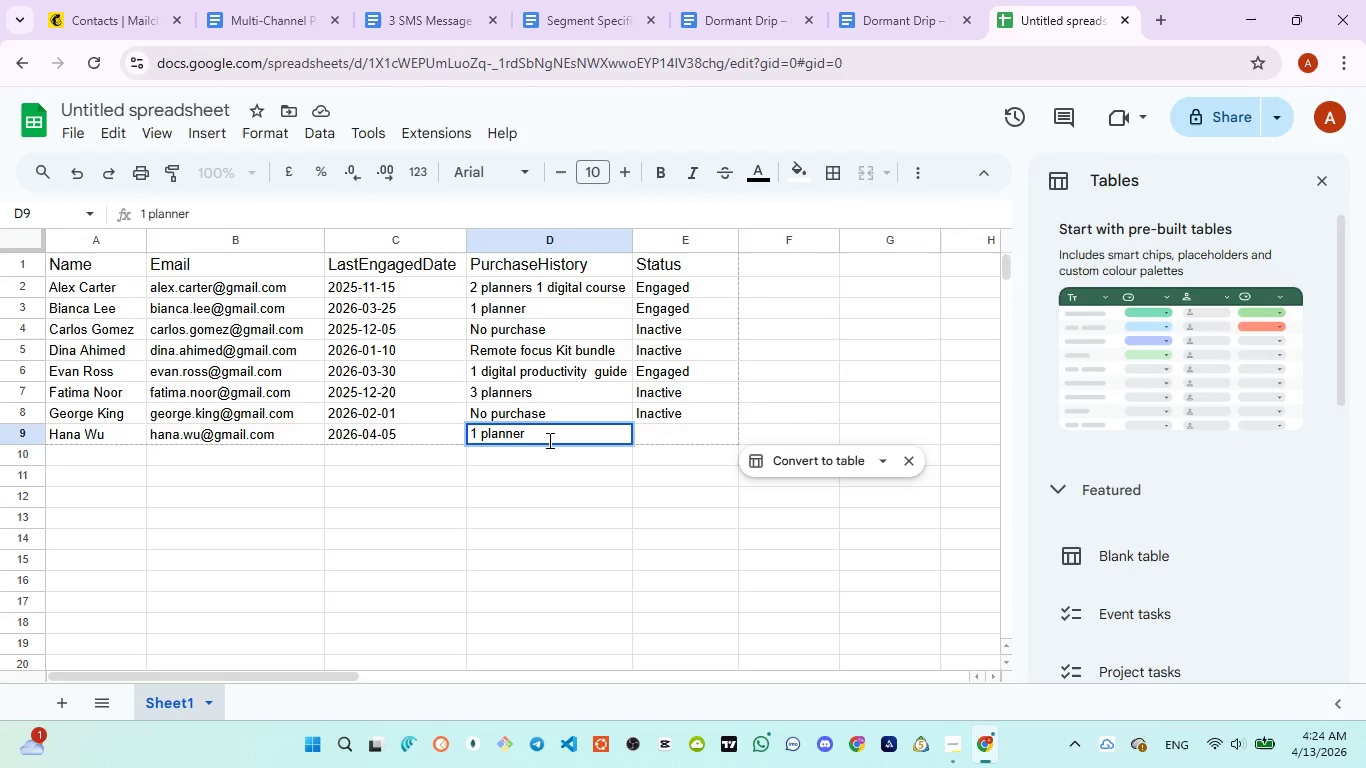 
key(Space)
 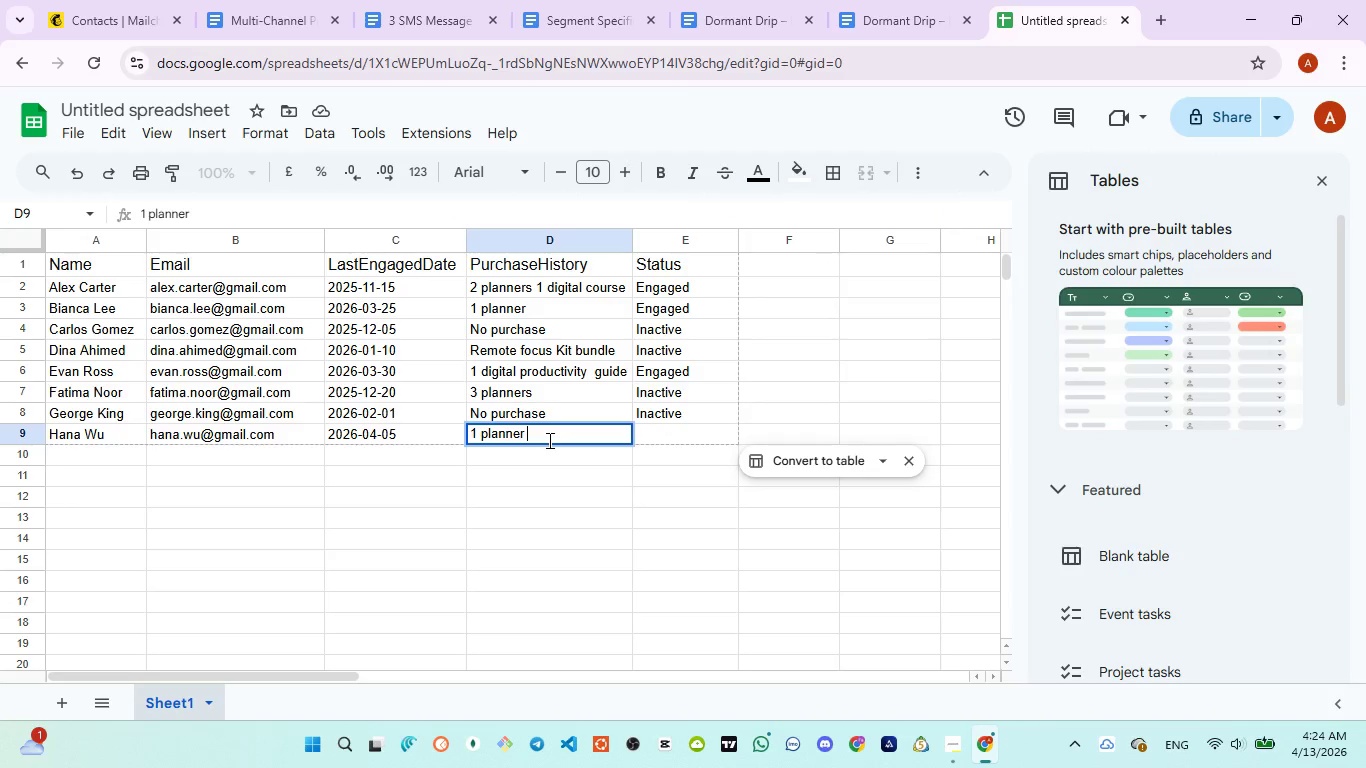 
key(Control+ControlLeft)
 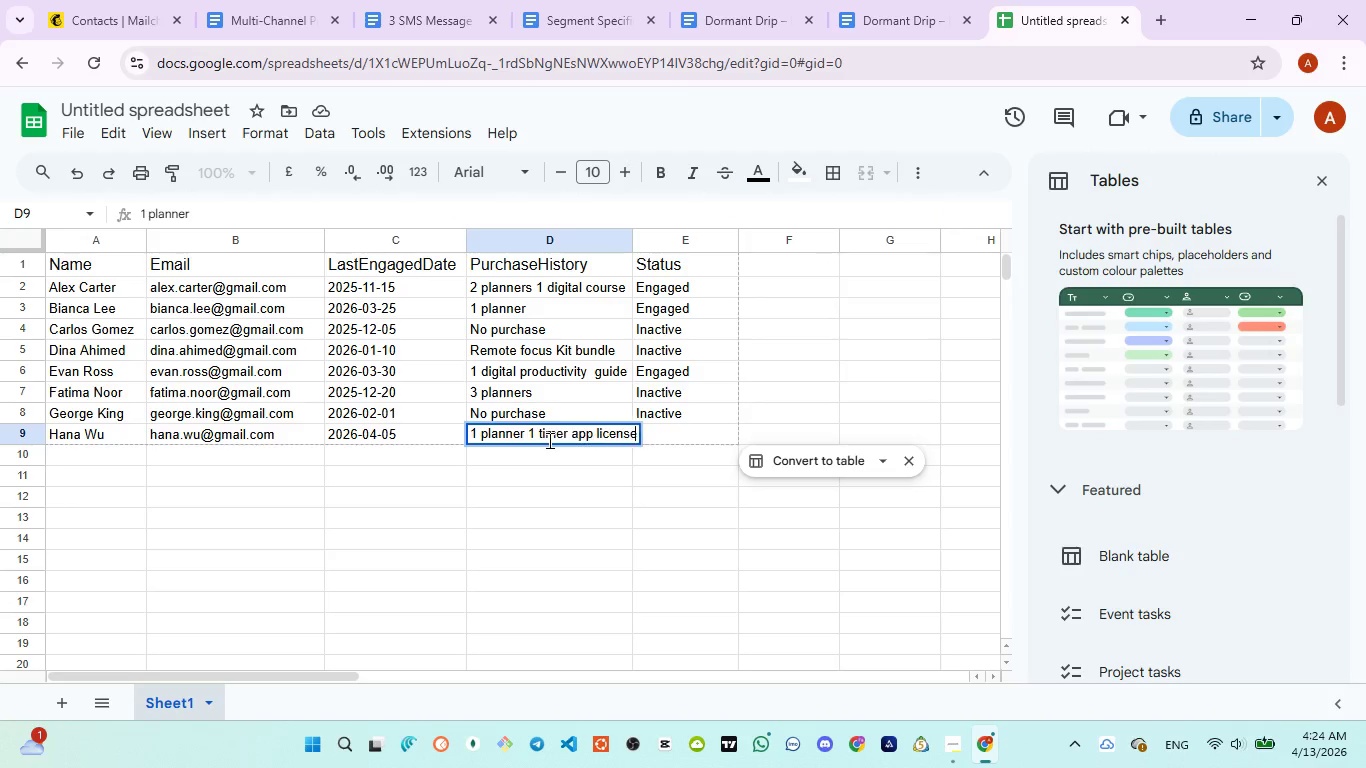 
key(Control+V)
 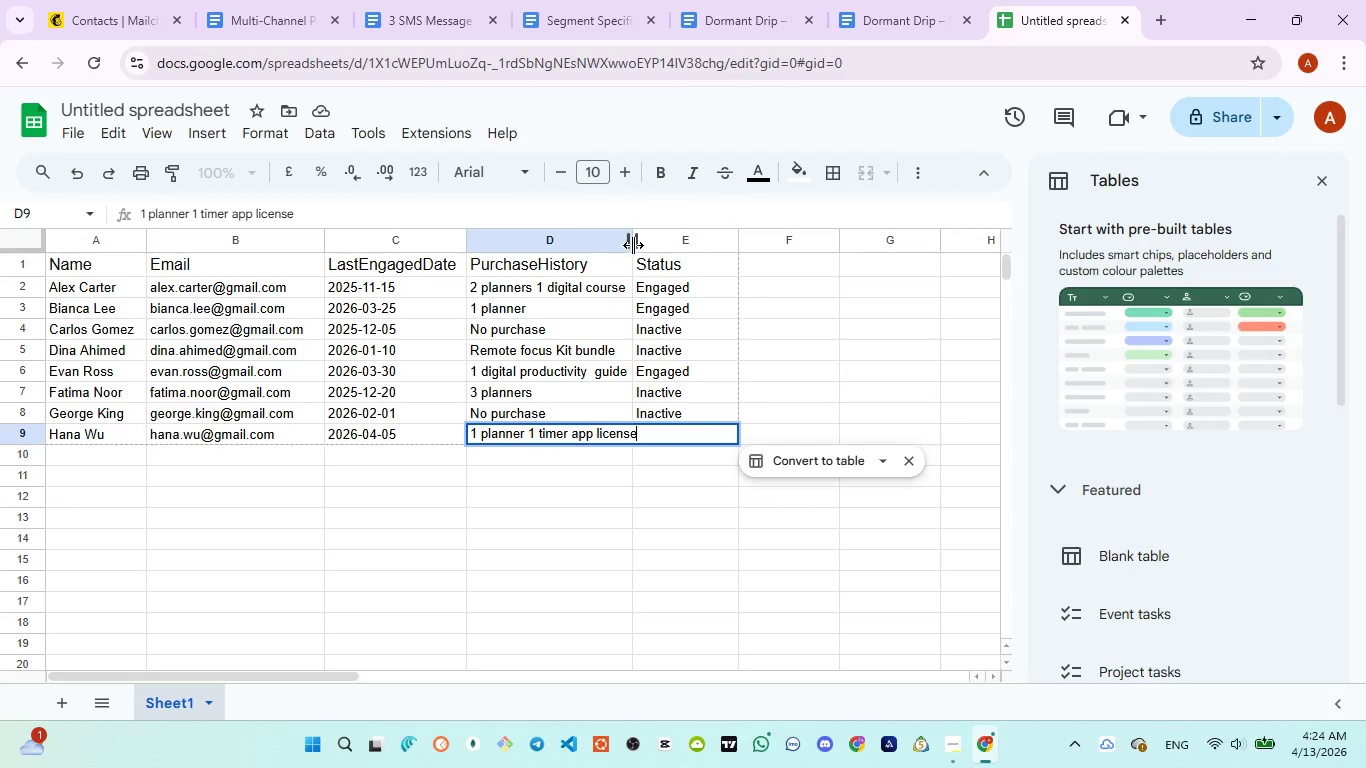 
left_click_drag(start_coordinate=[633, 238], to_coordinate=[648, 237])
 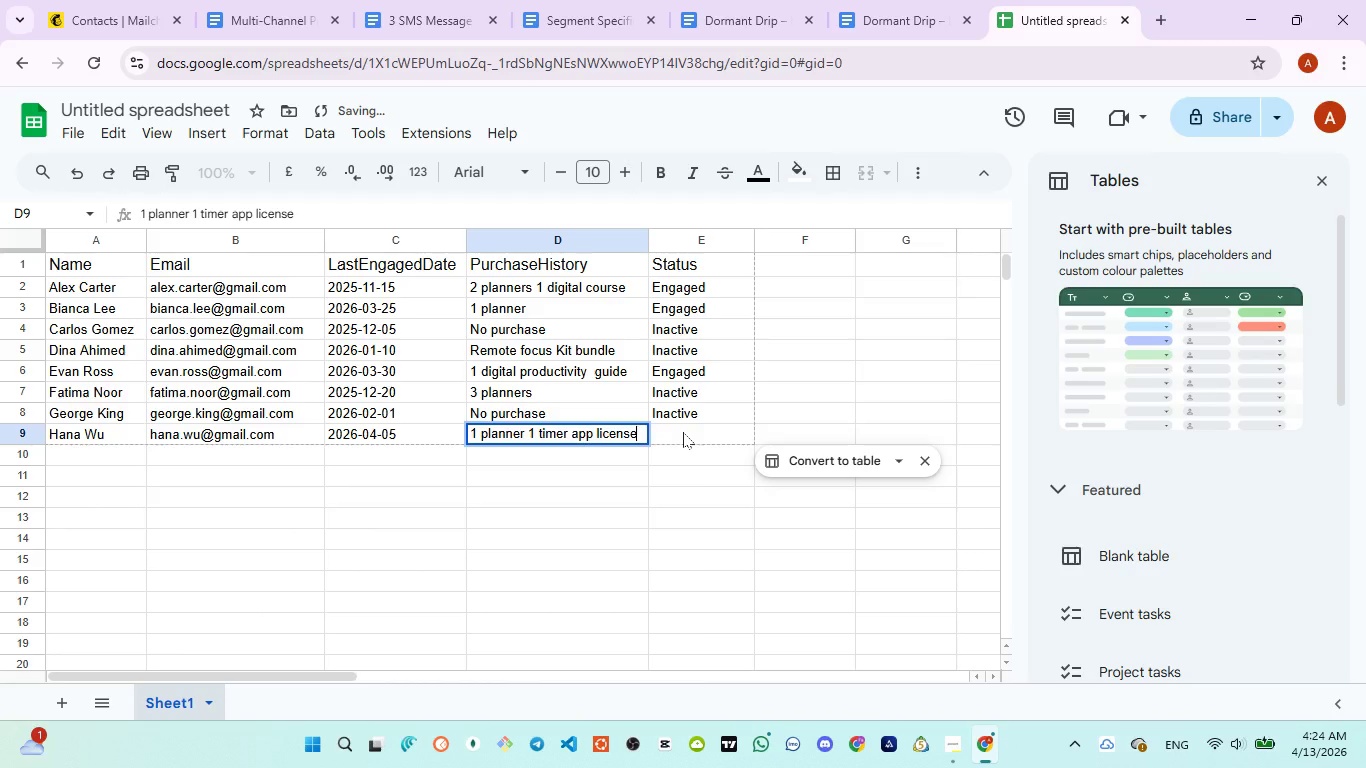 
left_click([683, 432])
 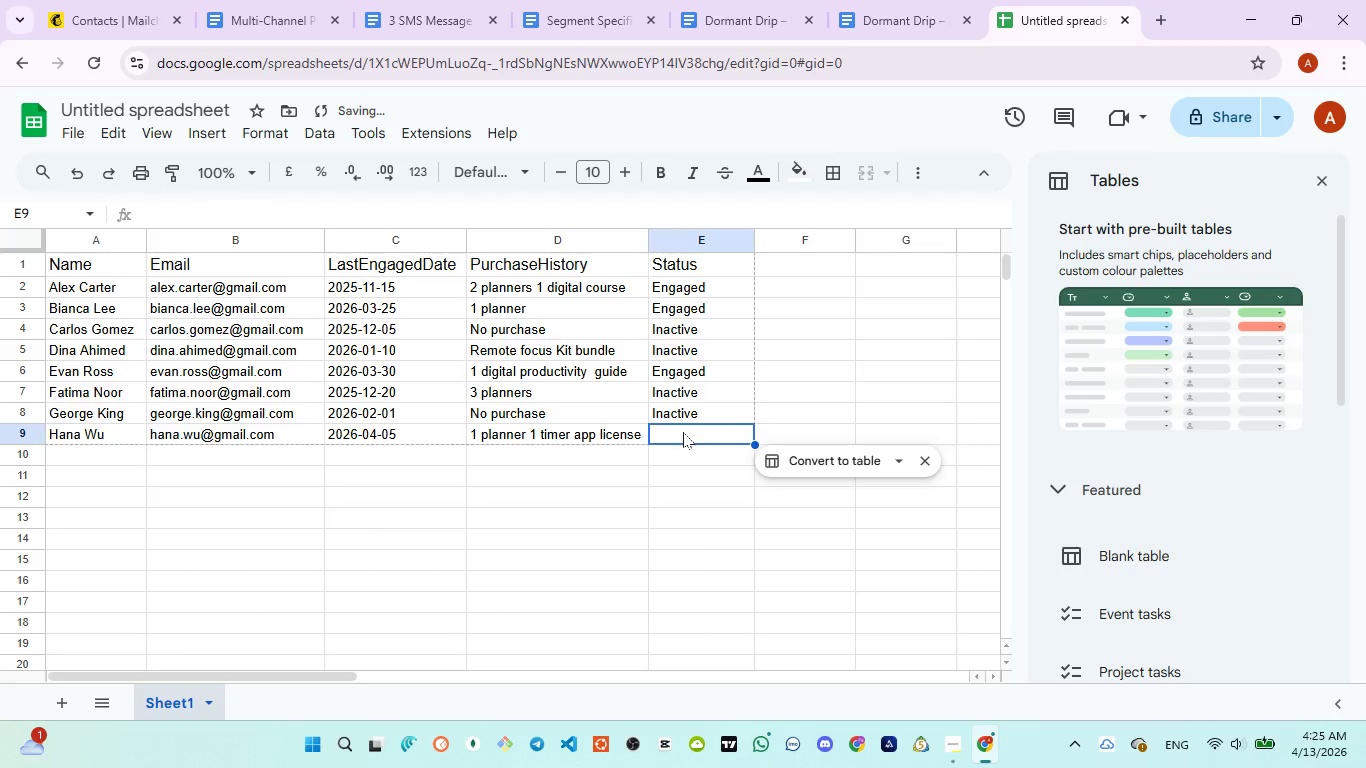 
key(E)
 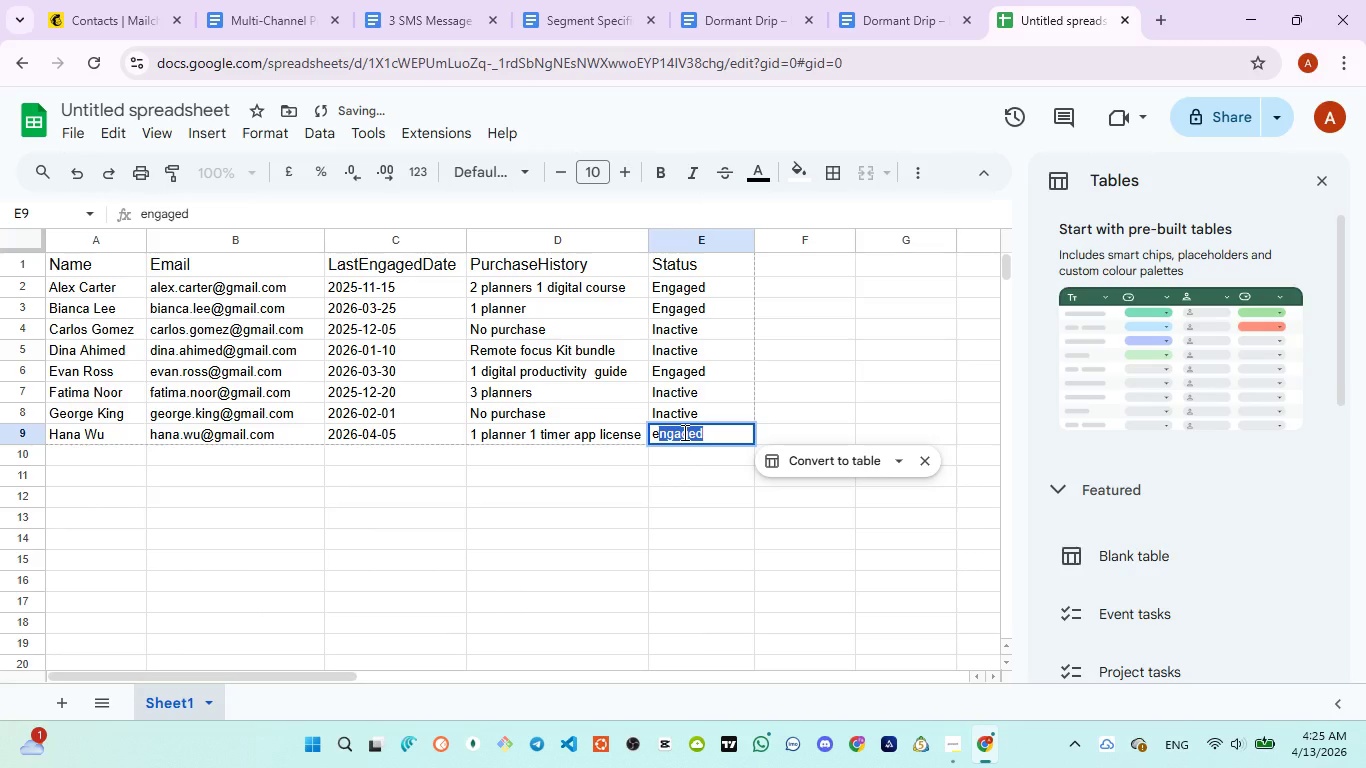 
key(ArrowLeft)
 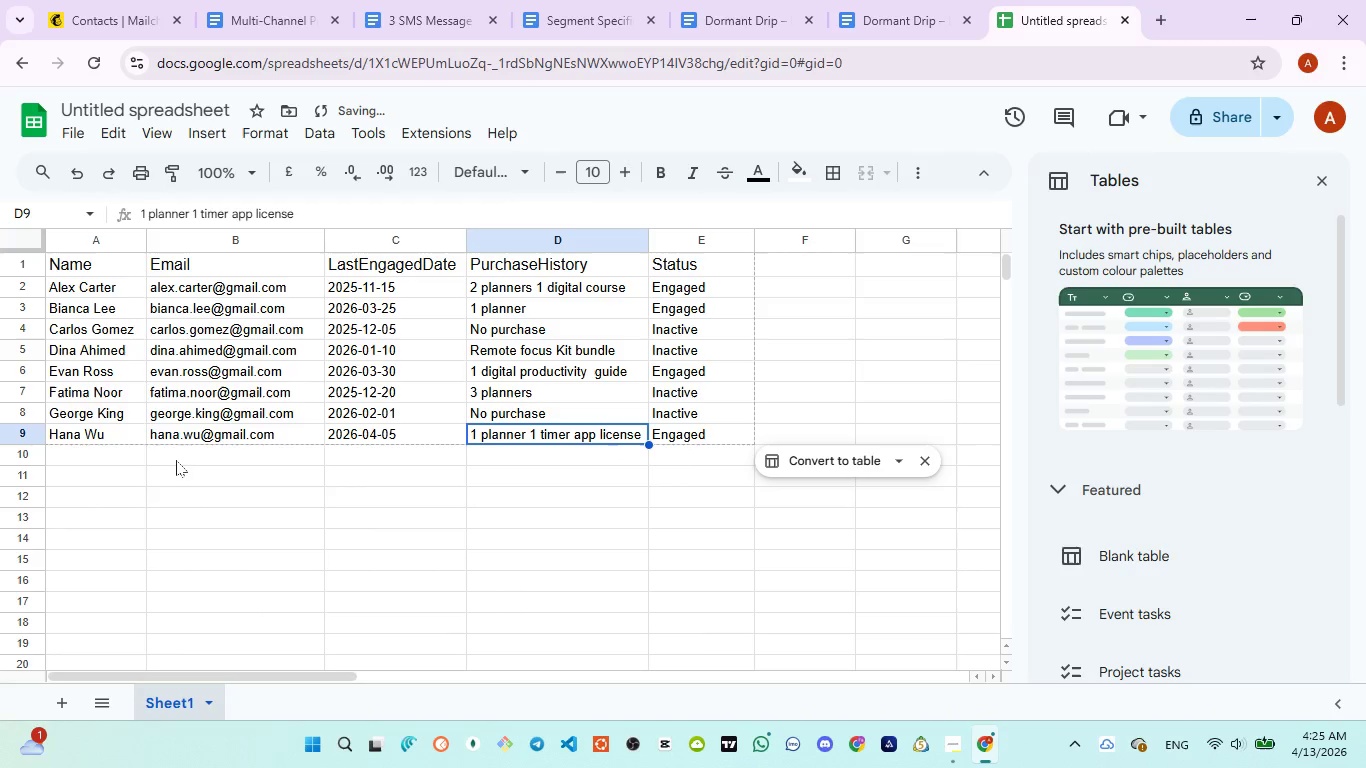 
left_click([82, 454])
 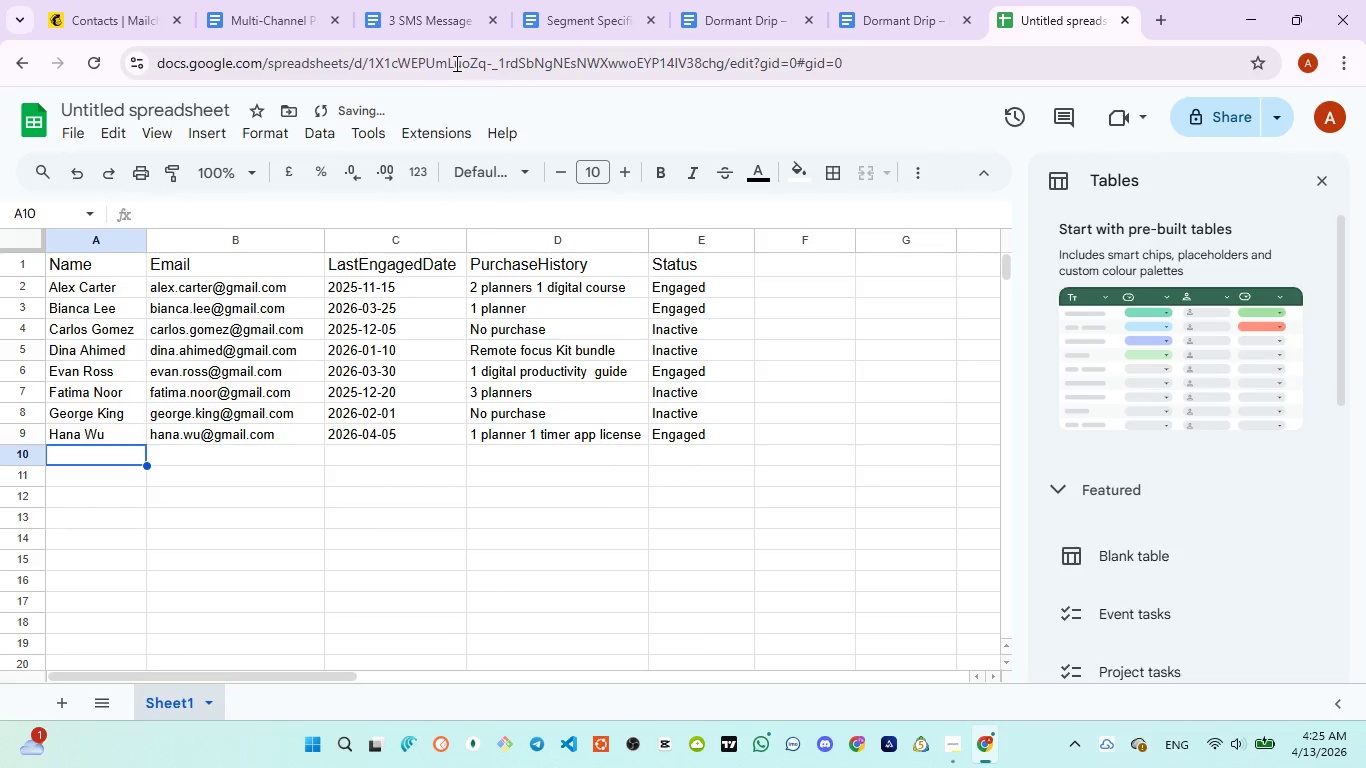 
left_click([428, 31])
 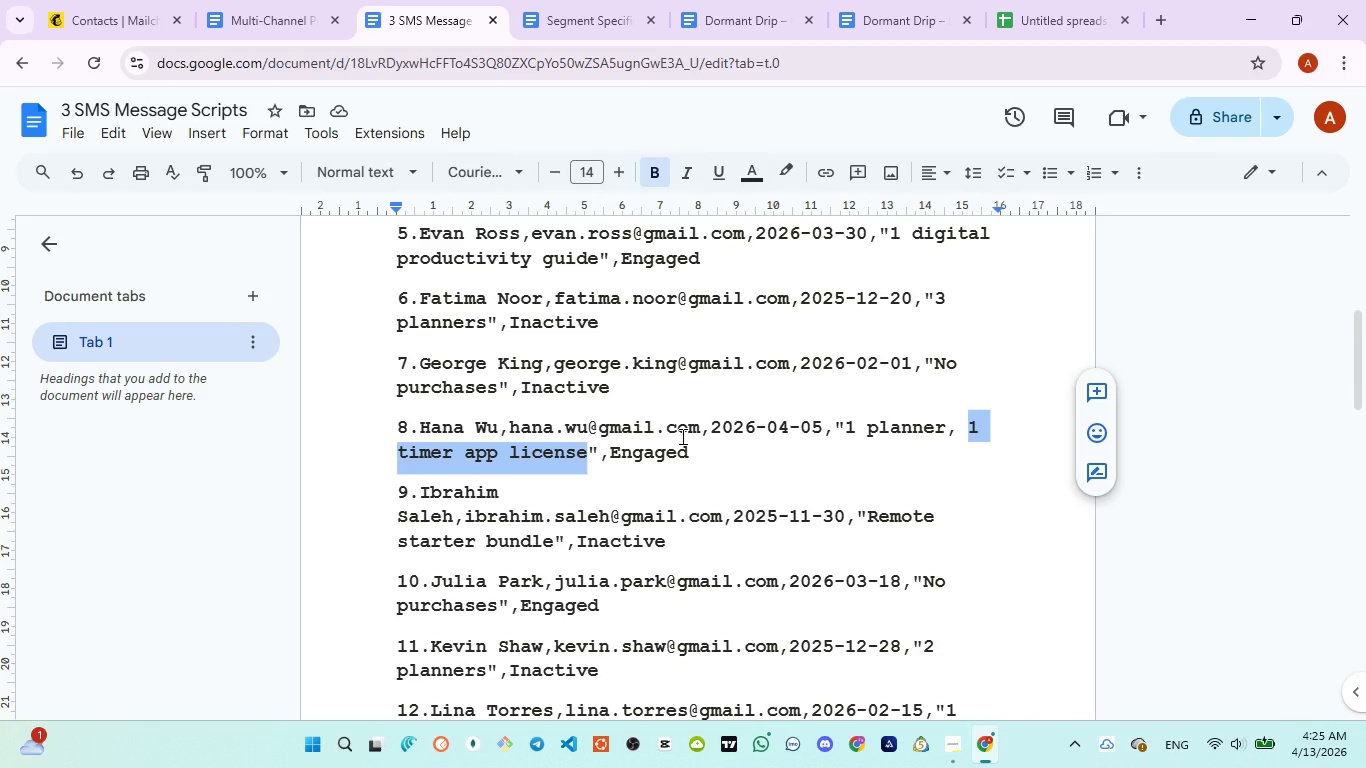 
wait(10.7)
 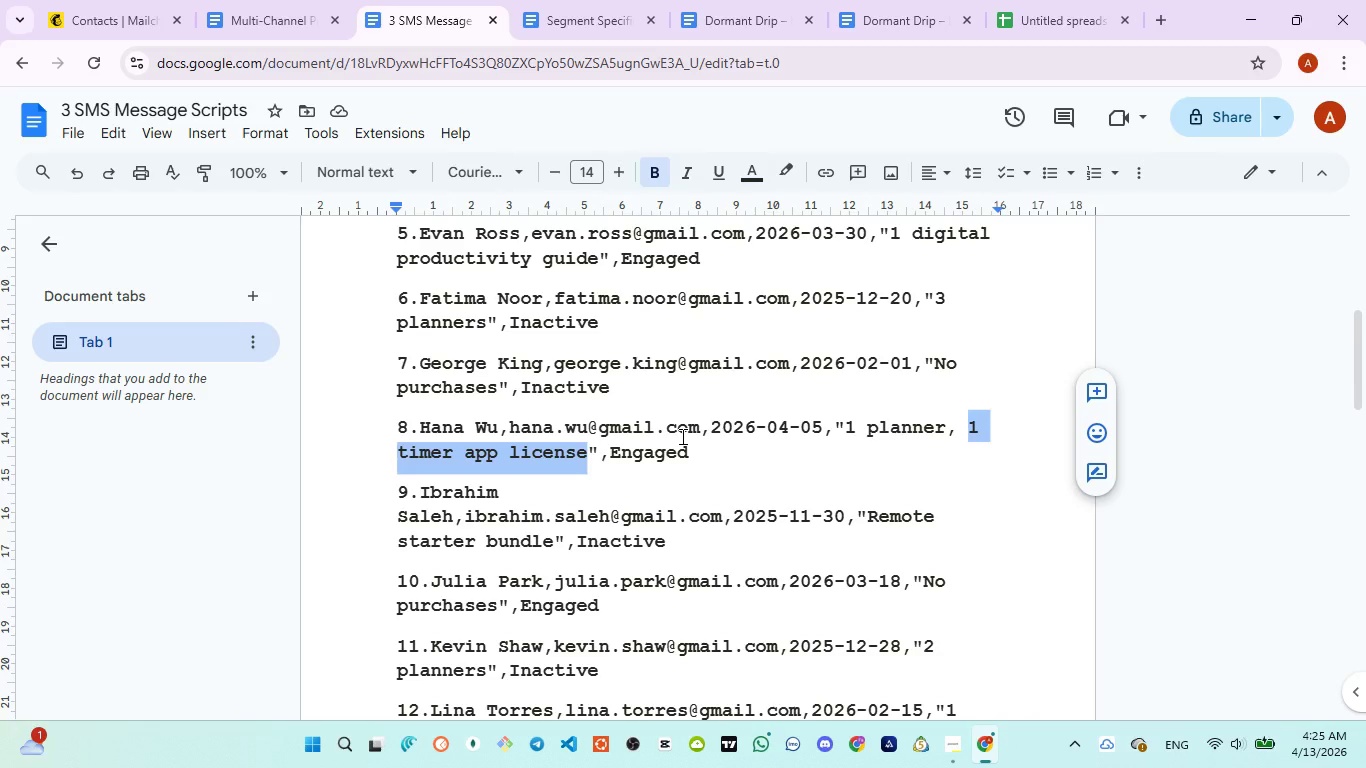 
left_click([1026, 9])
 